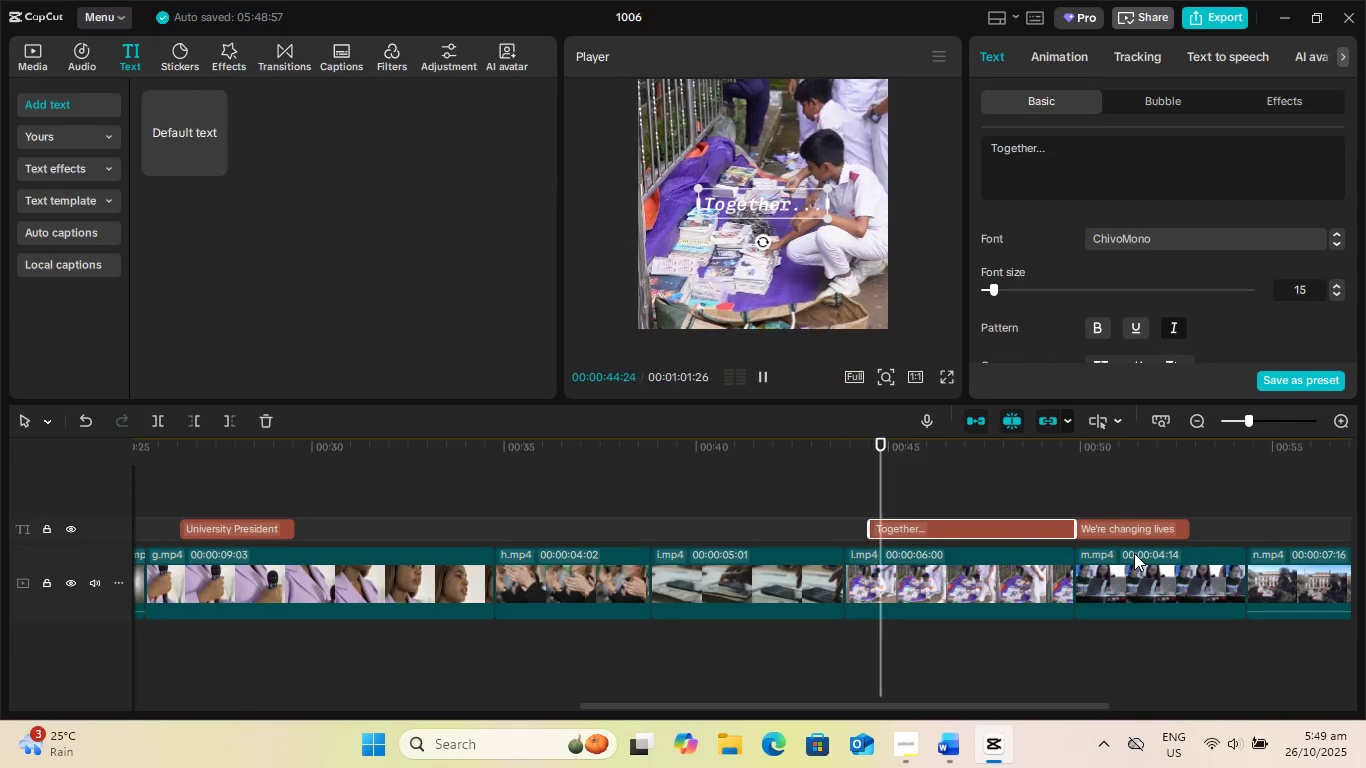 
key(Space)
 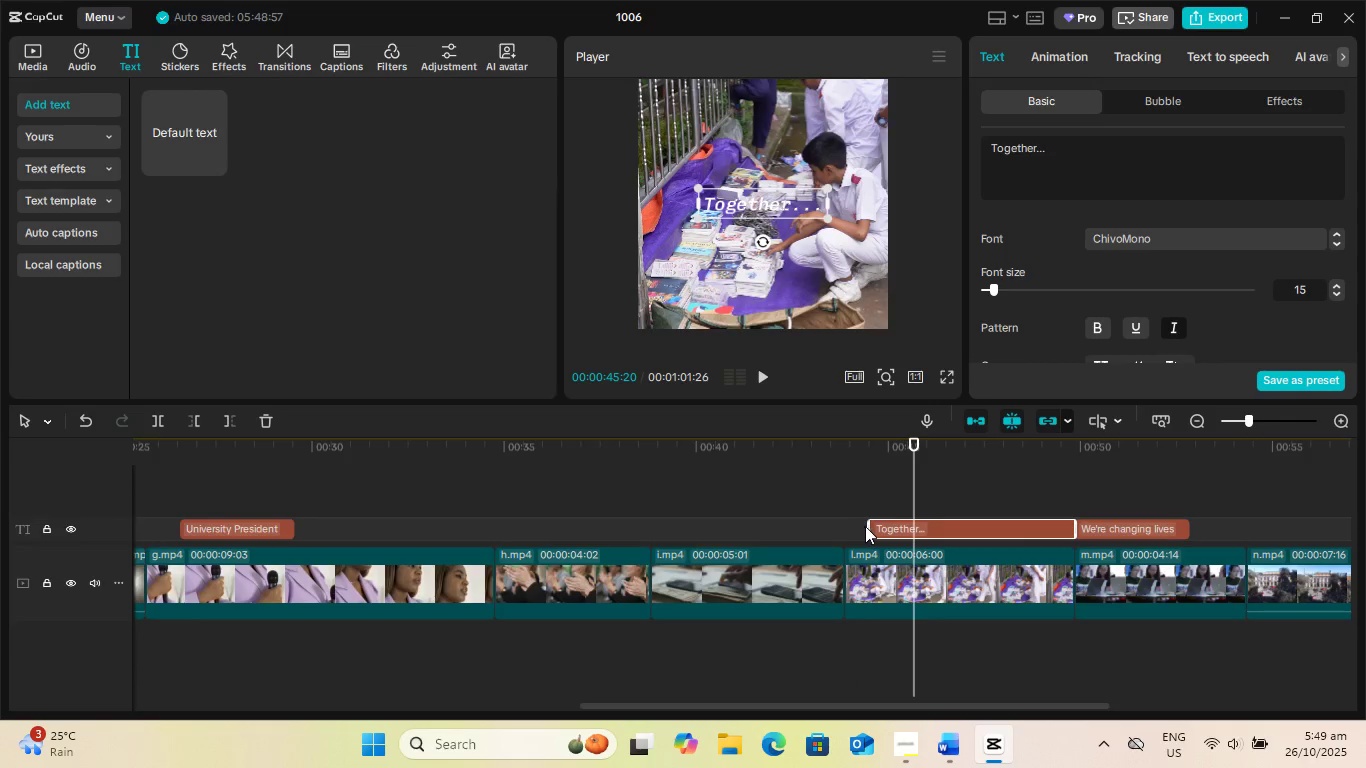 
left_click_drag(start_coordinate=[865, 526], to_coordinate=[899, 531])
 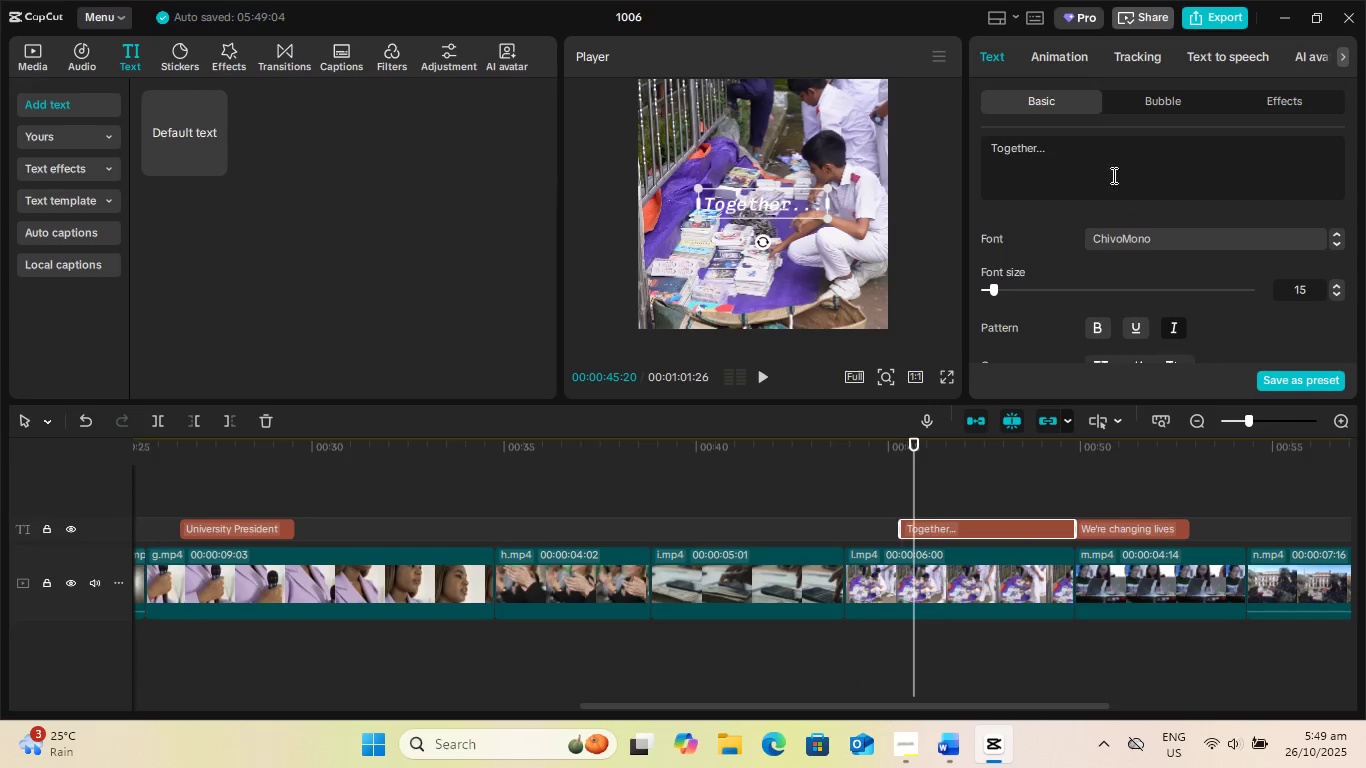 
left_click([1088, 157])
 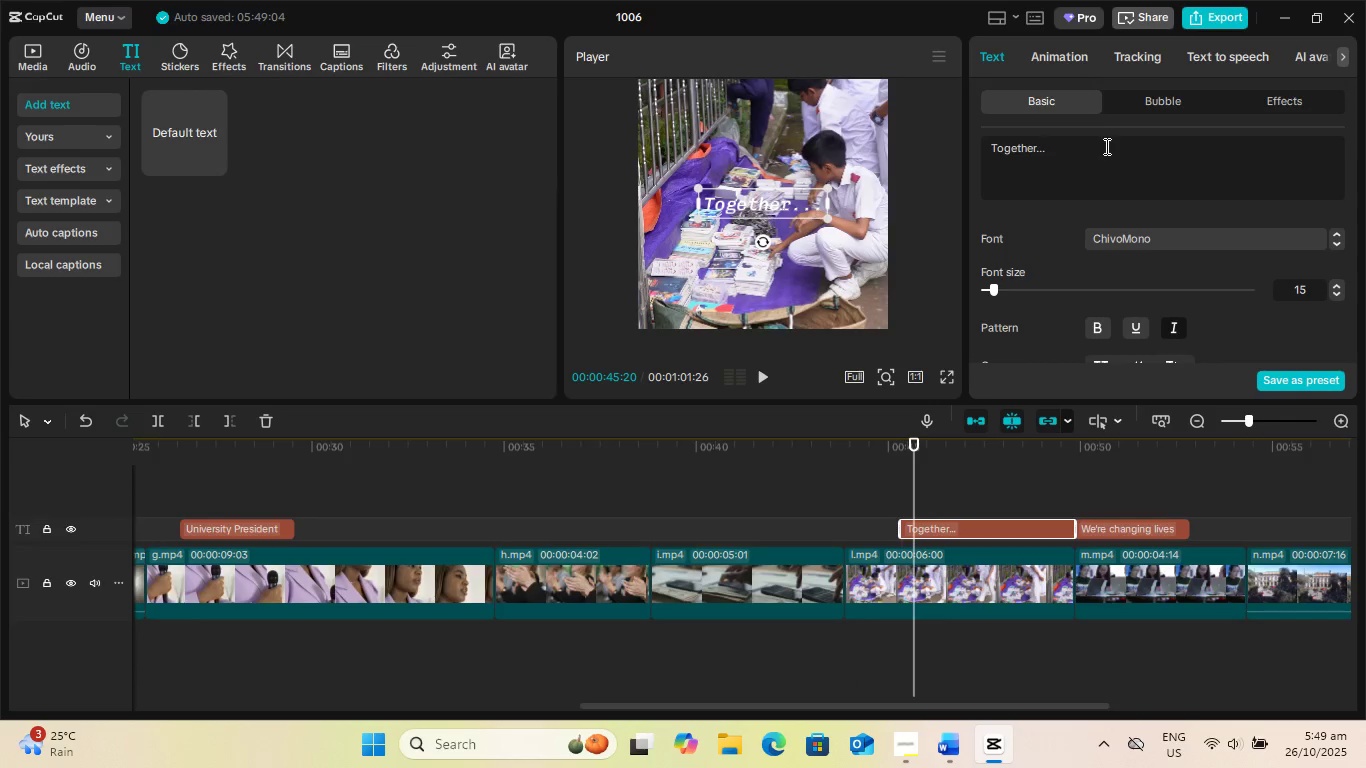 
key(Backspace)
 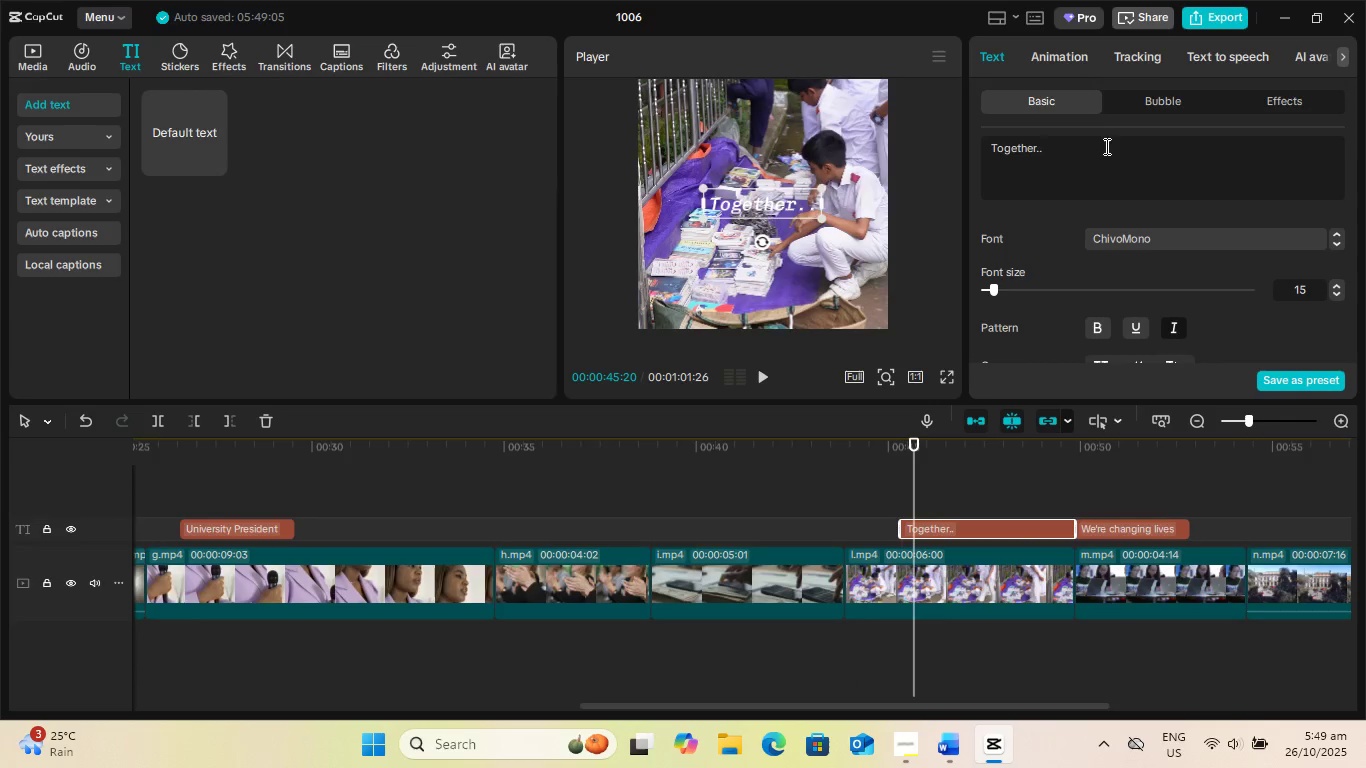 
key(Backspace)
 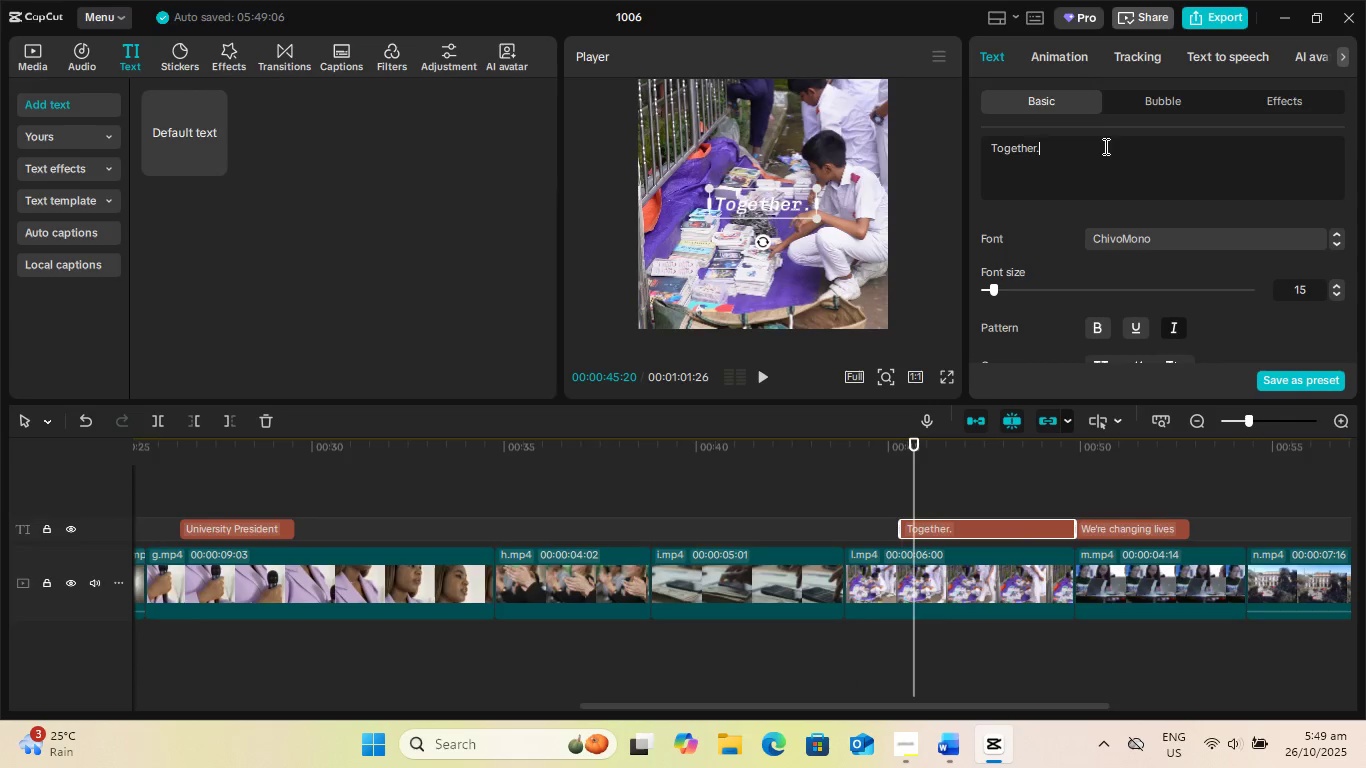 
key(Backspace)
 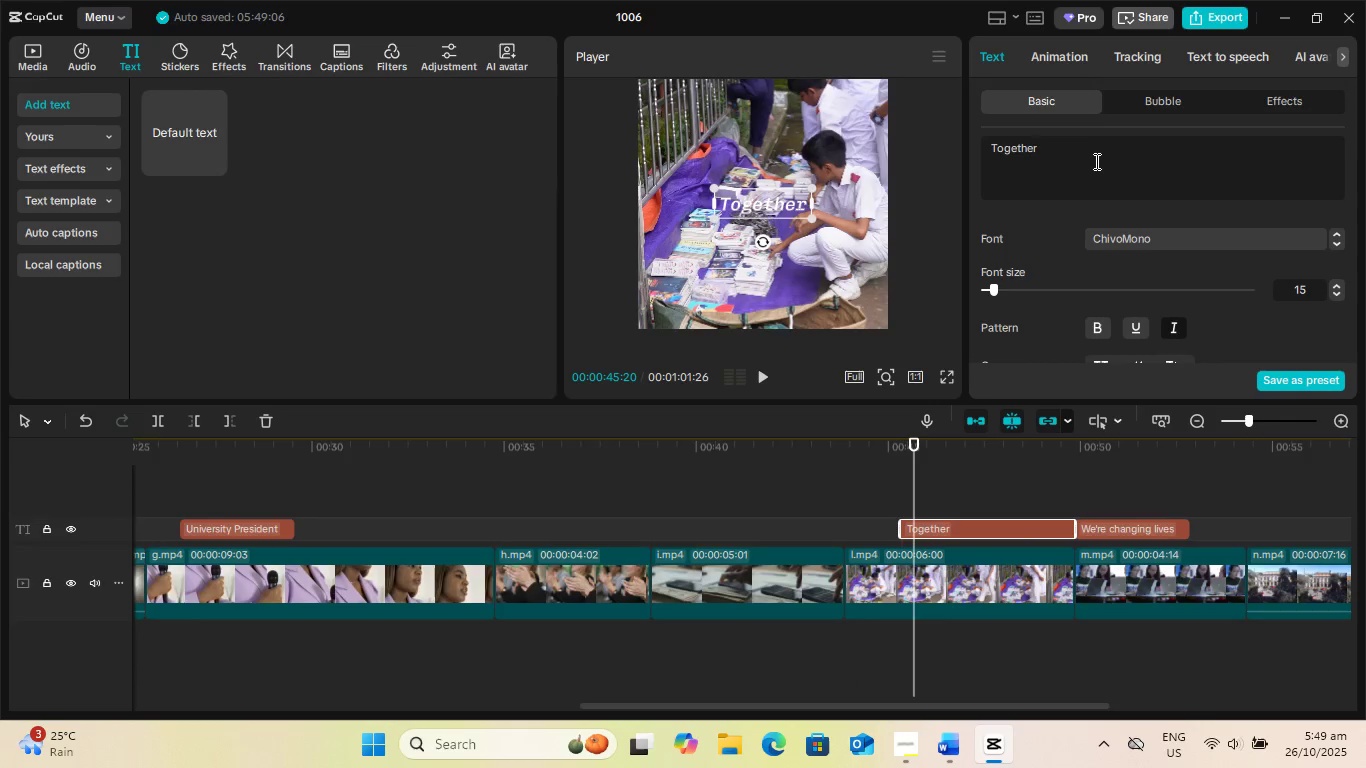 
key(Comma)
 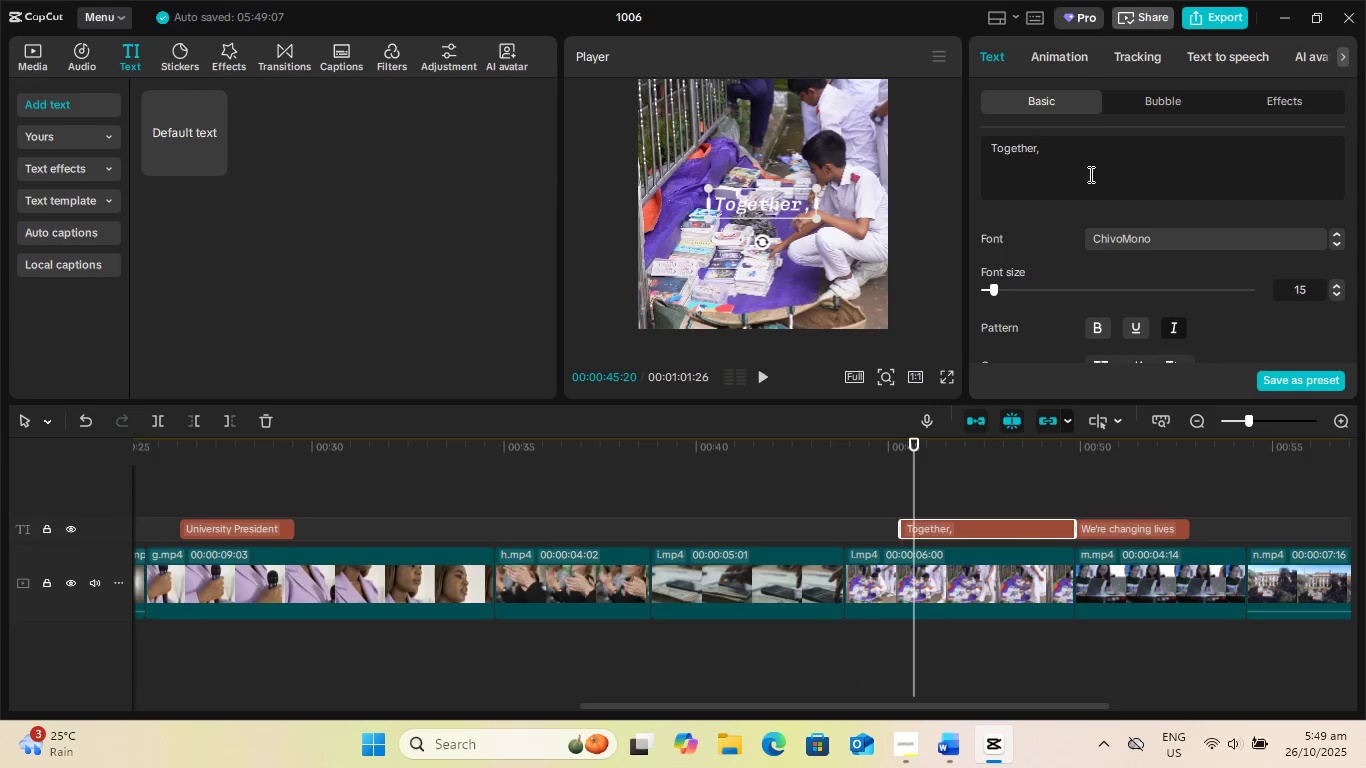 
key(Backspace)
 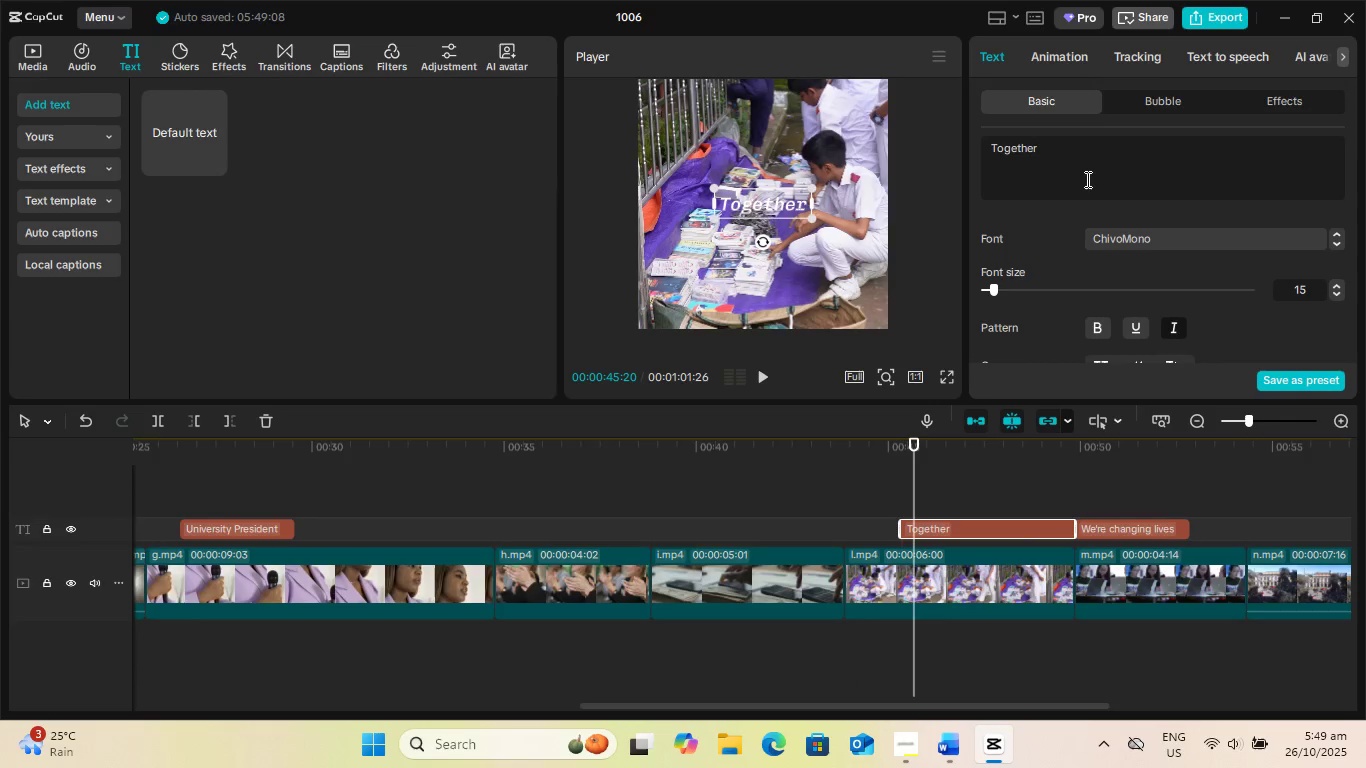 
key(Period)
 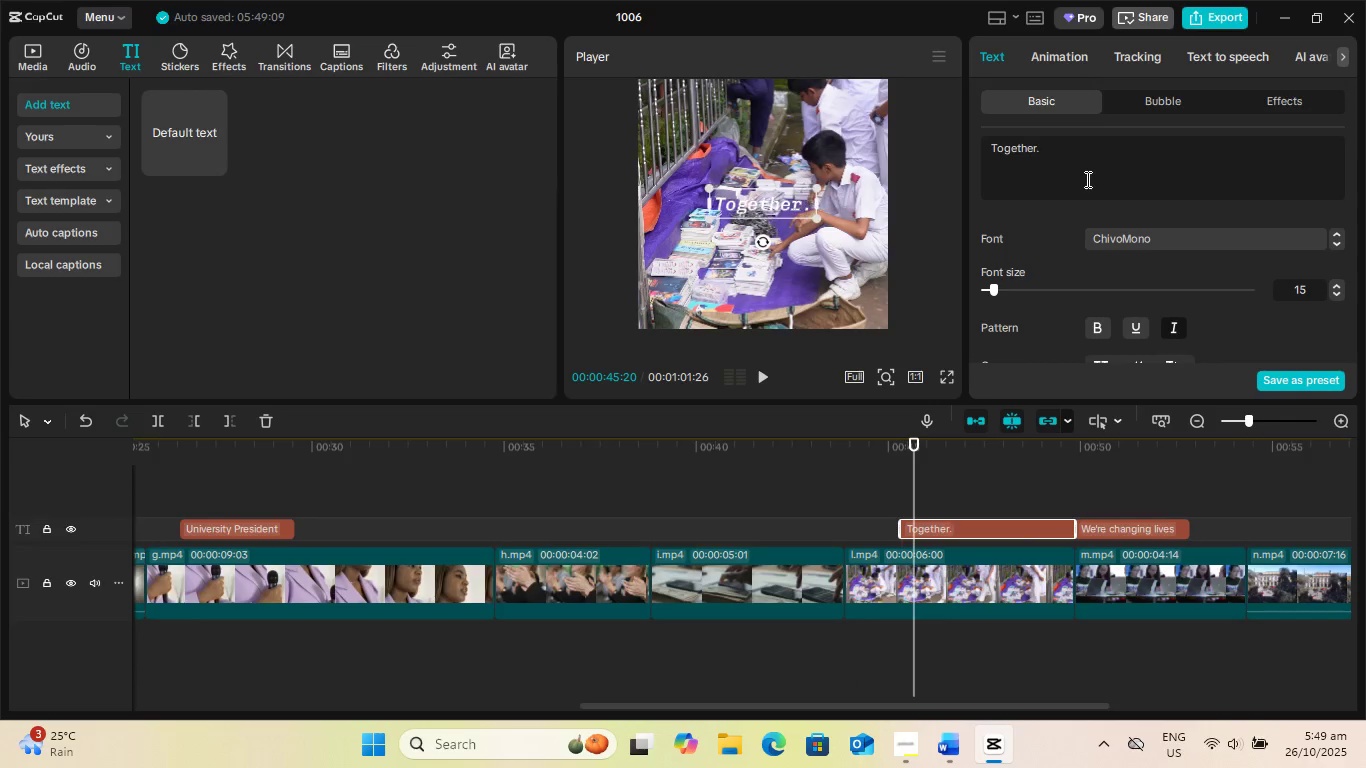 
key(Period)
 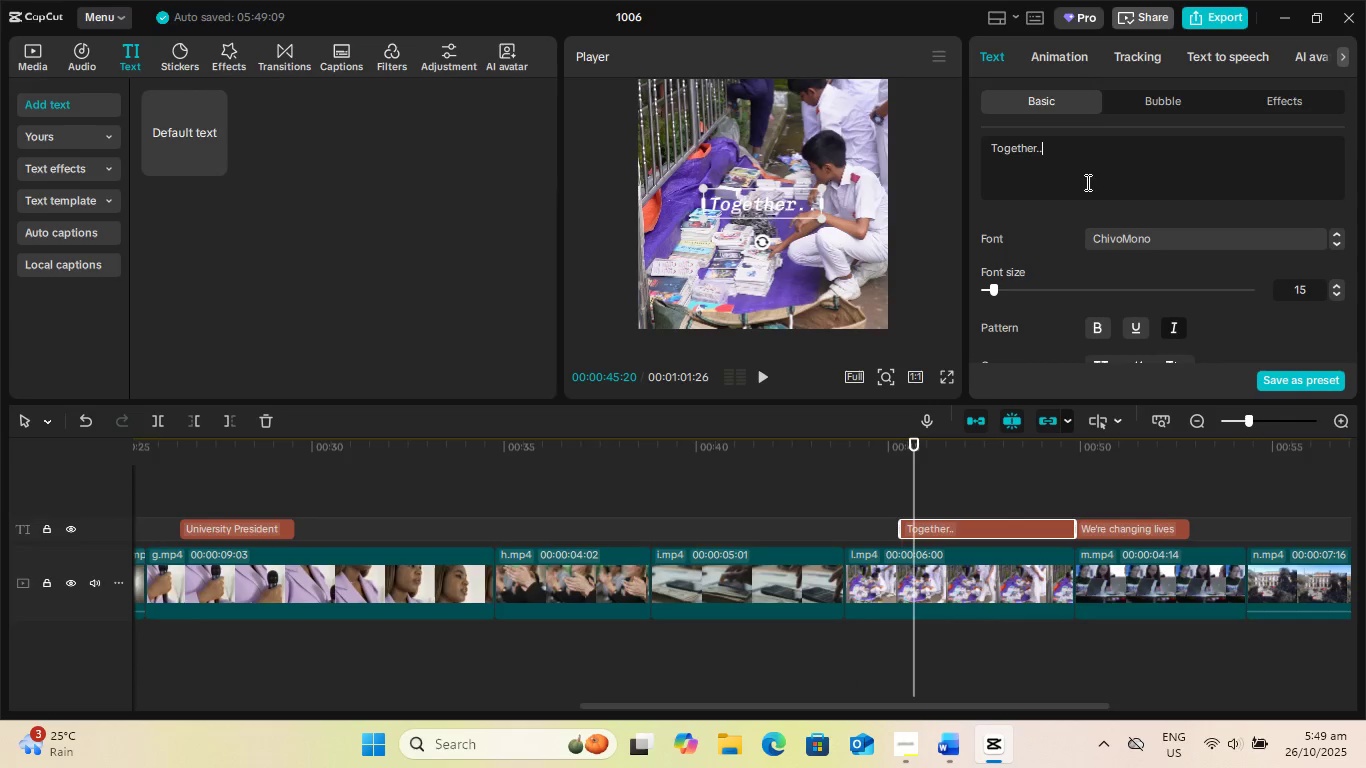 
key(Period)
 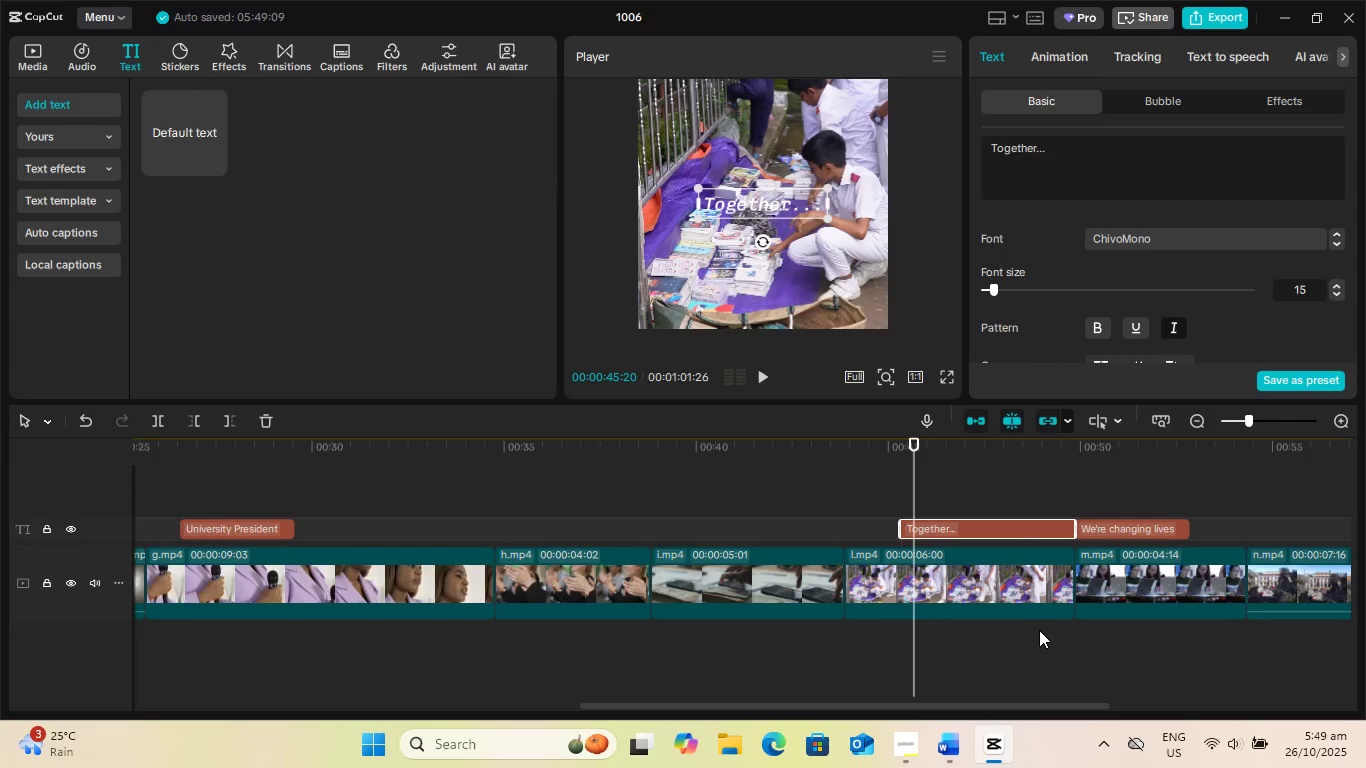 
left_click([1041, 635])
 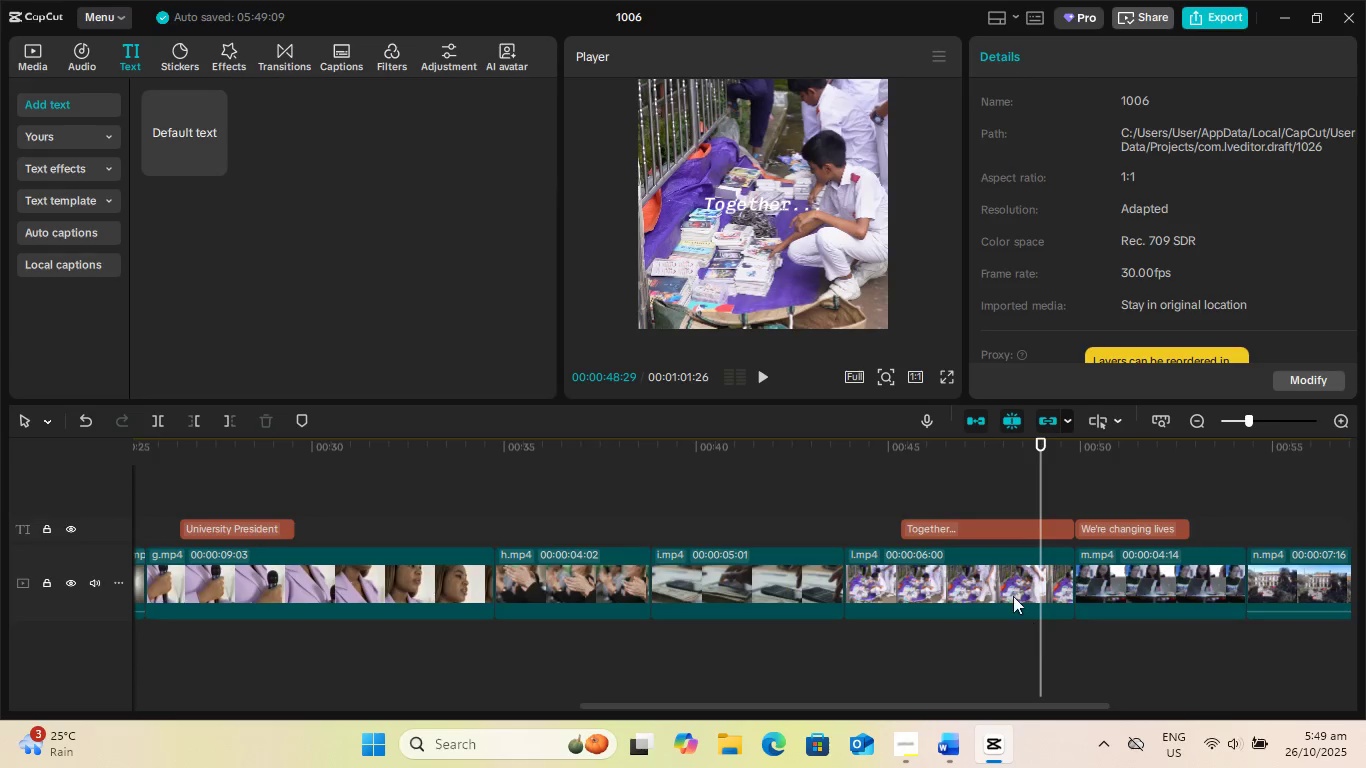 
left_click_drag(start_coordinate=[1013, 596], to_coordinate=[926, 585])
 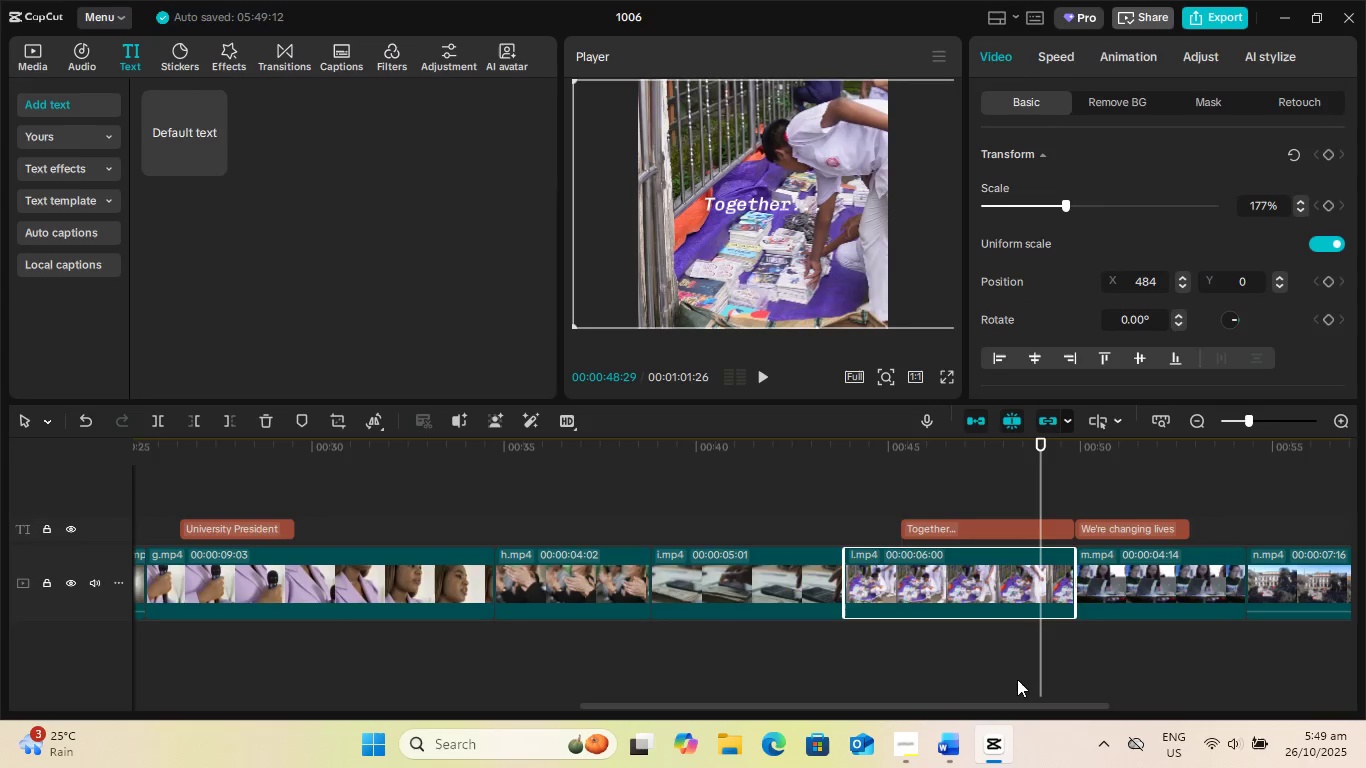 
left_click_drag(start_coordinate=[1040, 671], to_coordinate=[772, 680])
 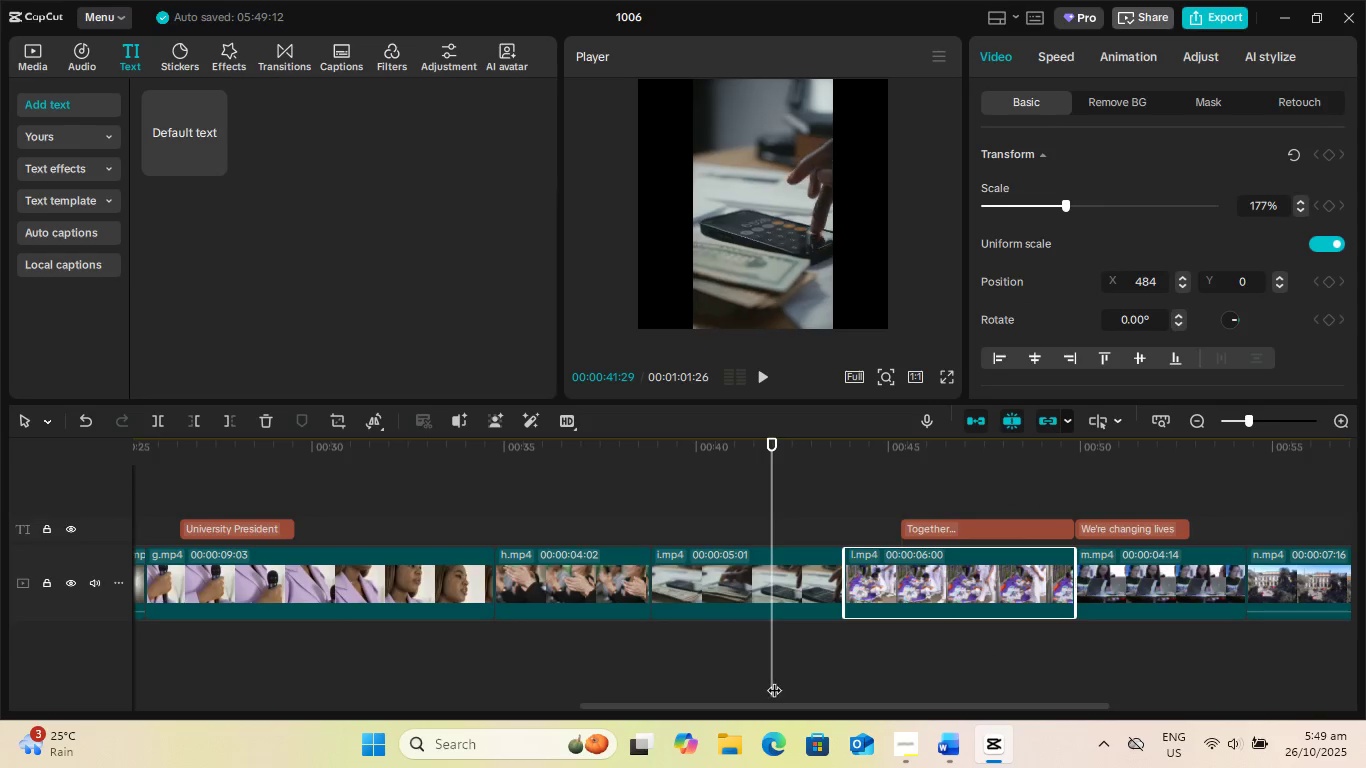 
key(Space)
 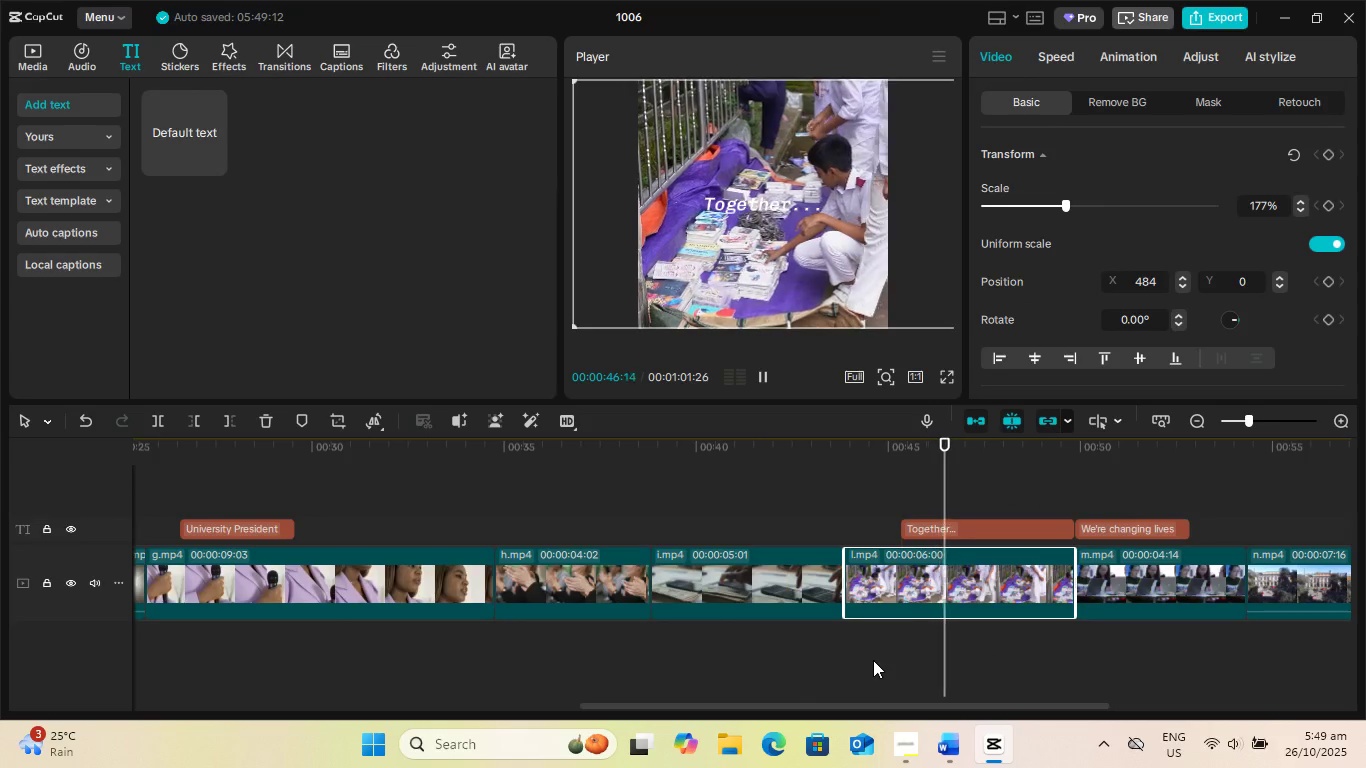 
wait(9.61)
 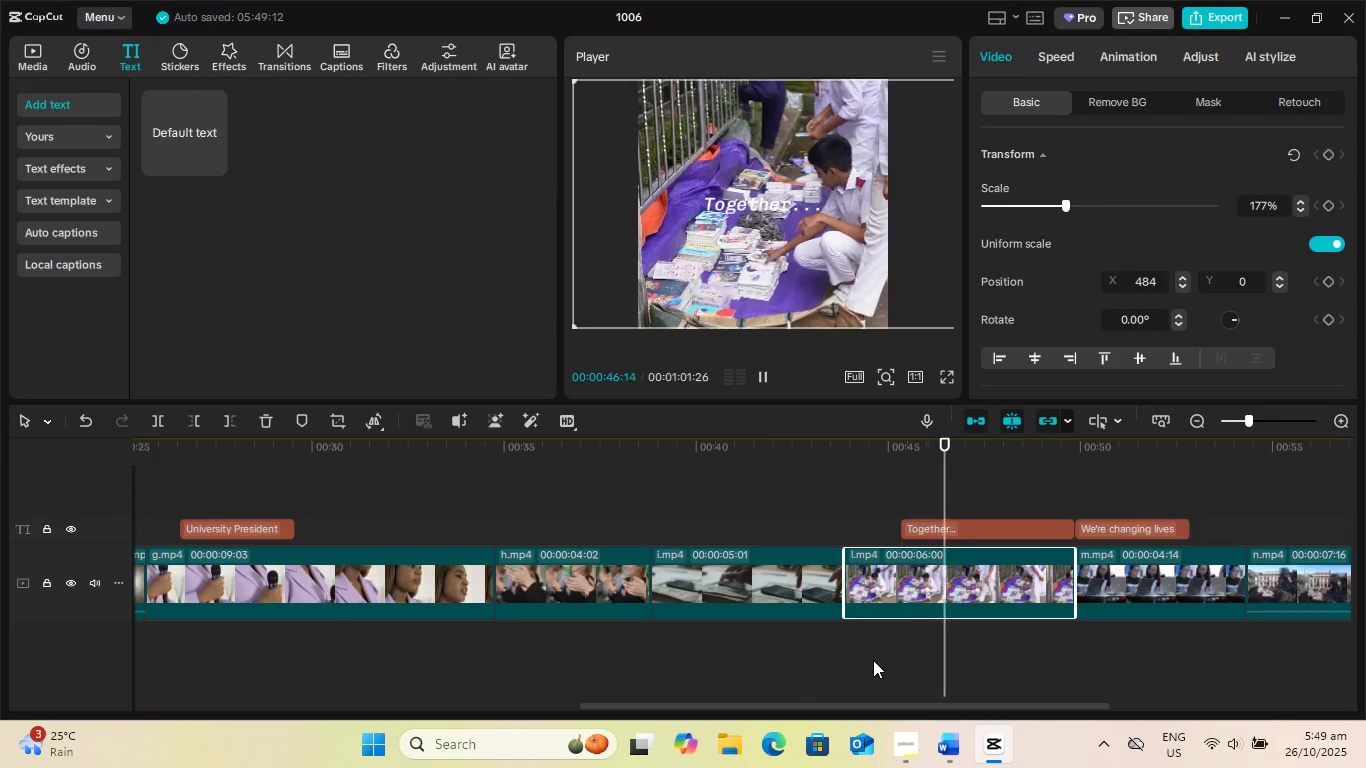 
left_click_drag(start_coordinate=[932, 707], to_coordinate=[1049, 707])
 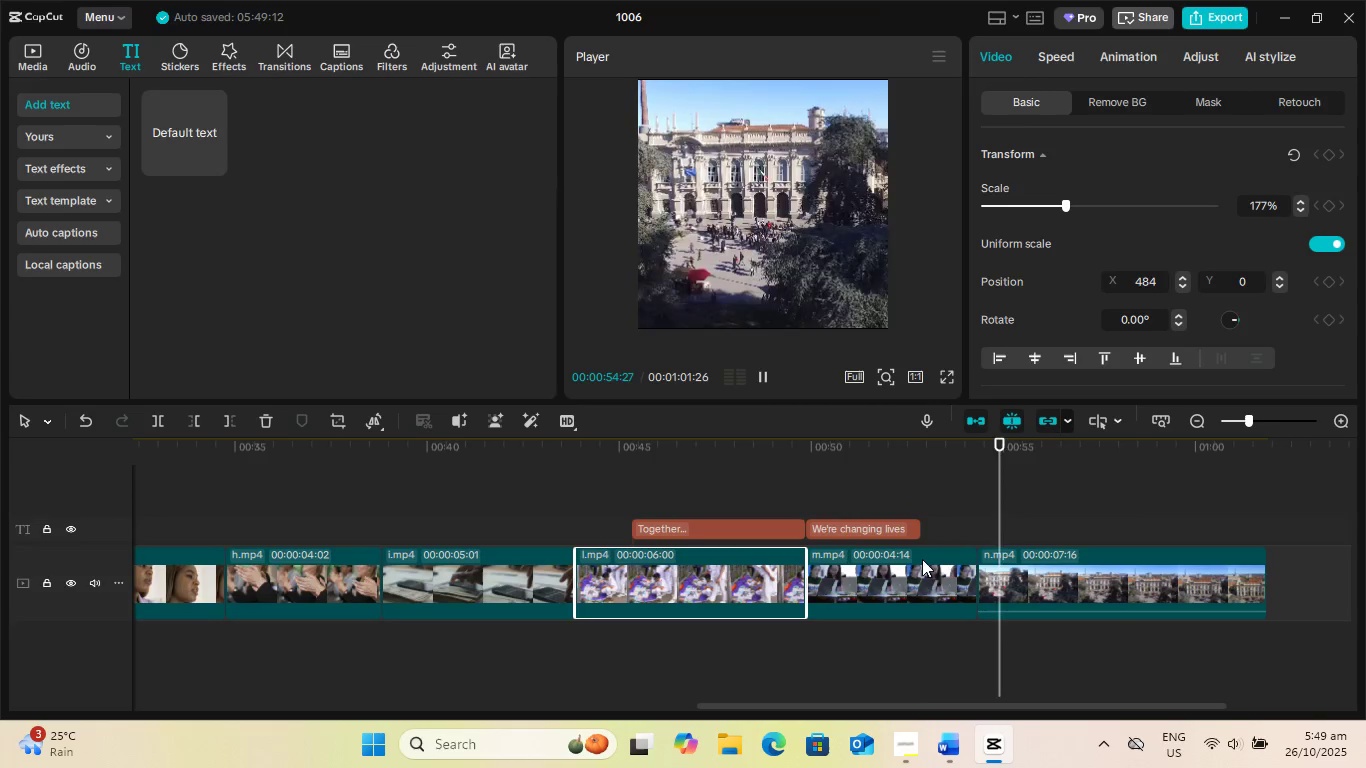 
key(Space)
 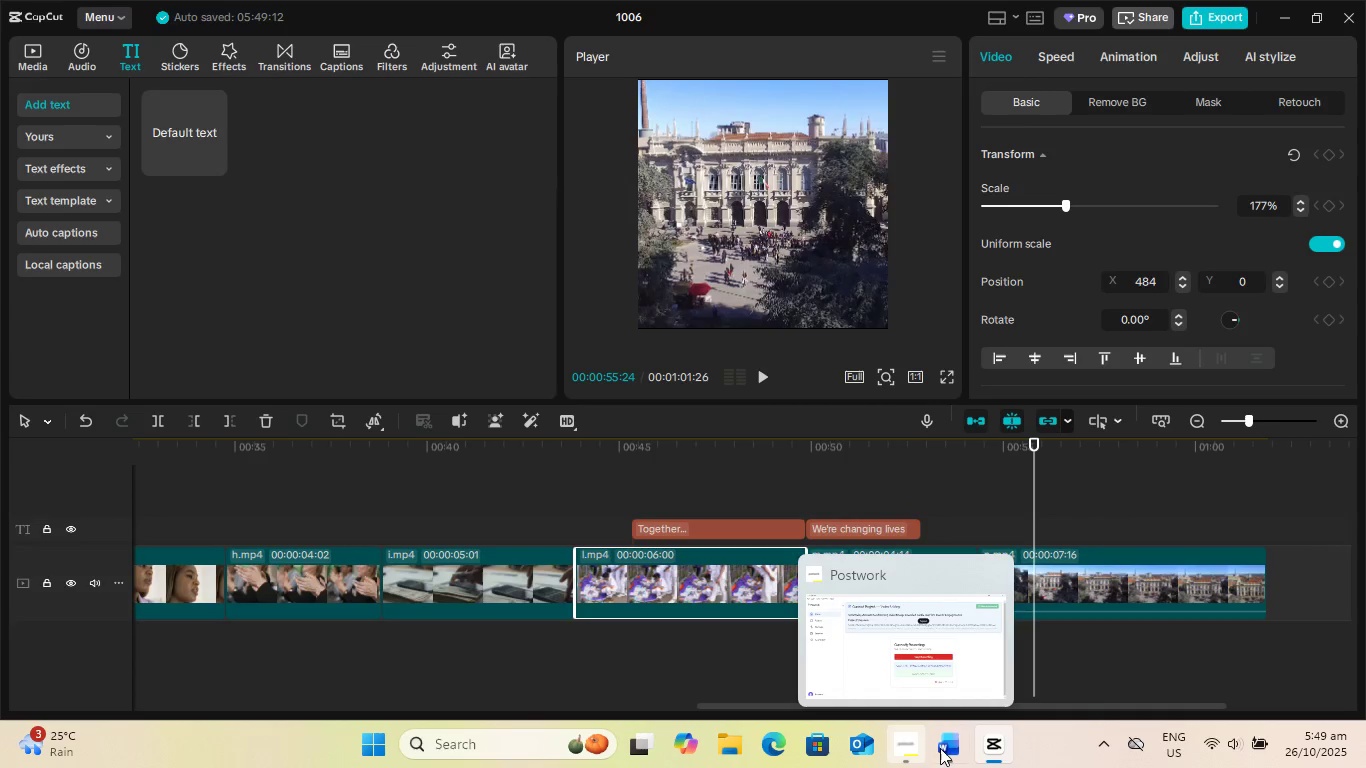 
left_click([944, 749])
 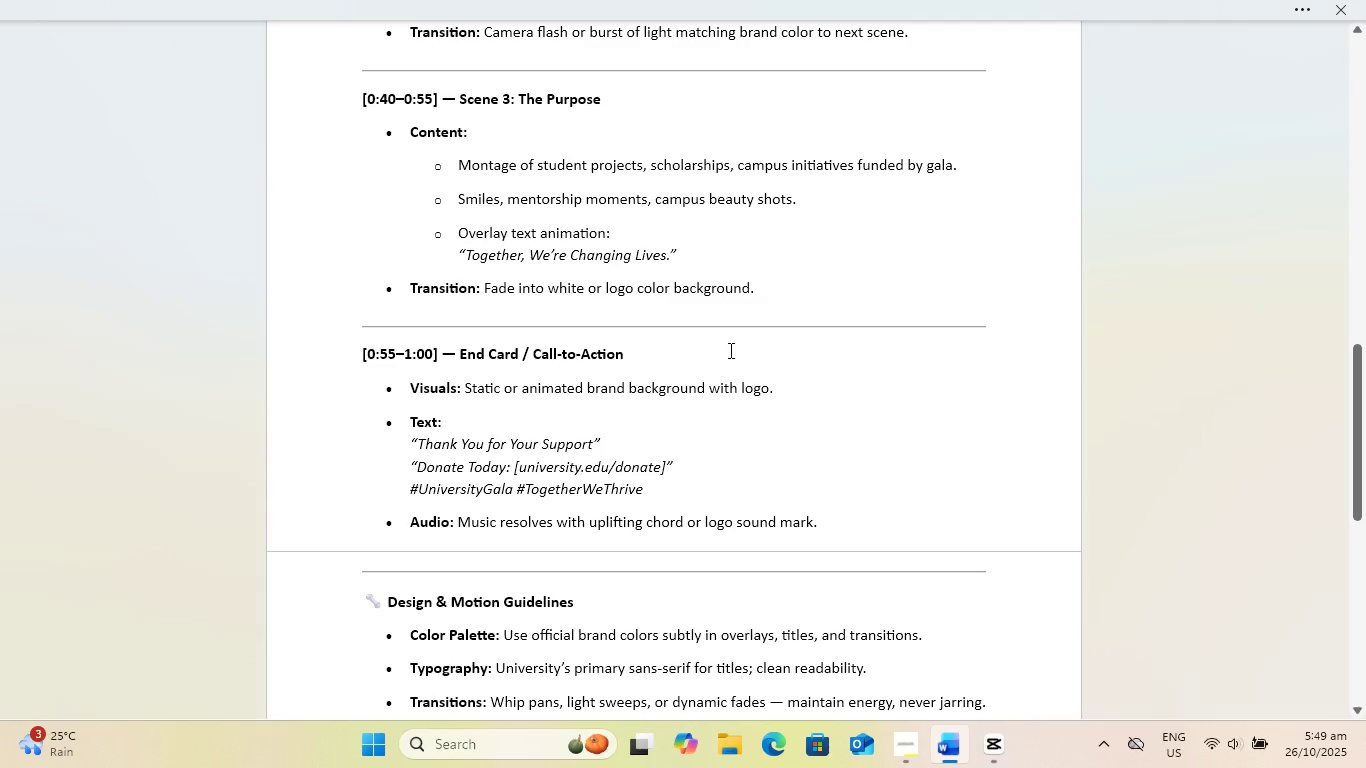 
scroll: coordinate [718, 416], scroll_direction: down, amount: 4.0
 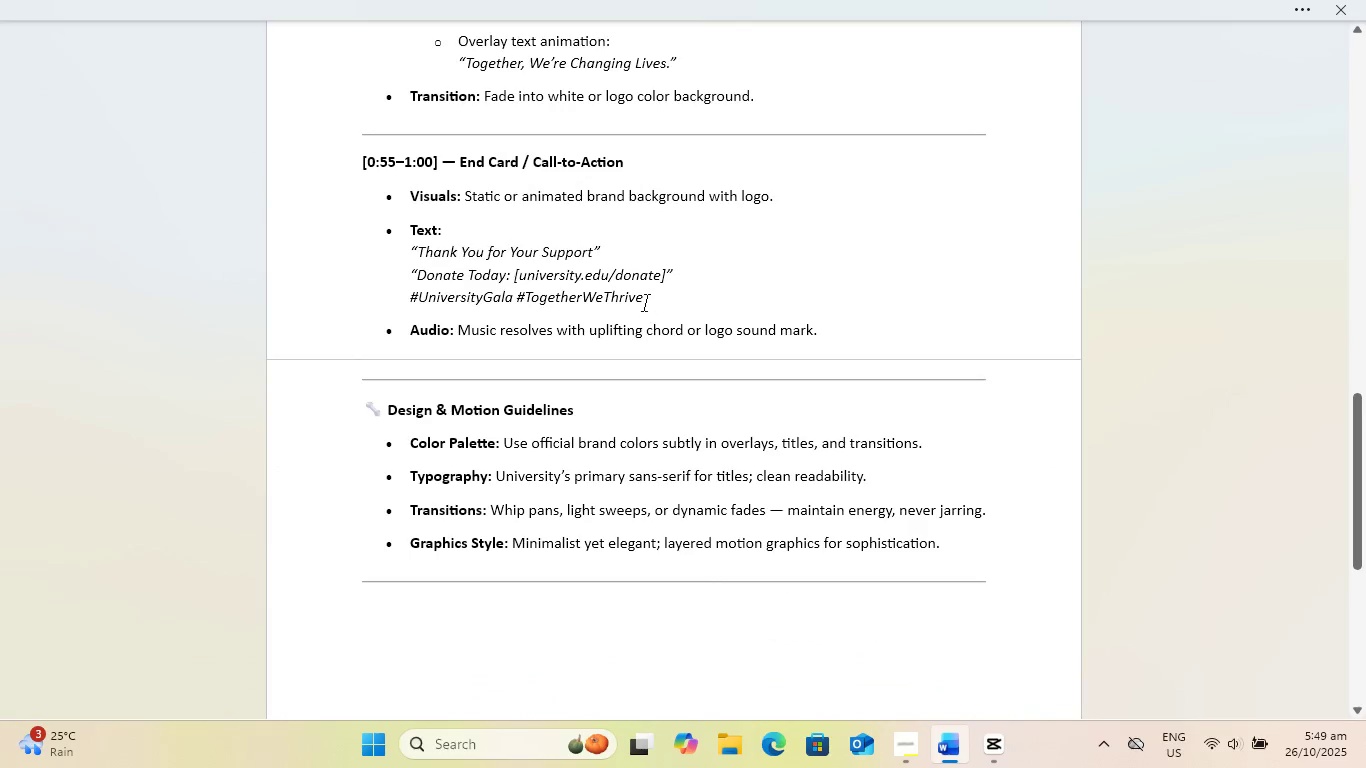 
left_click([645, 303])
 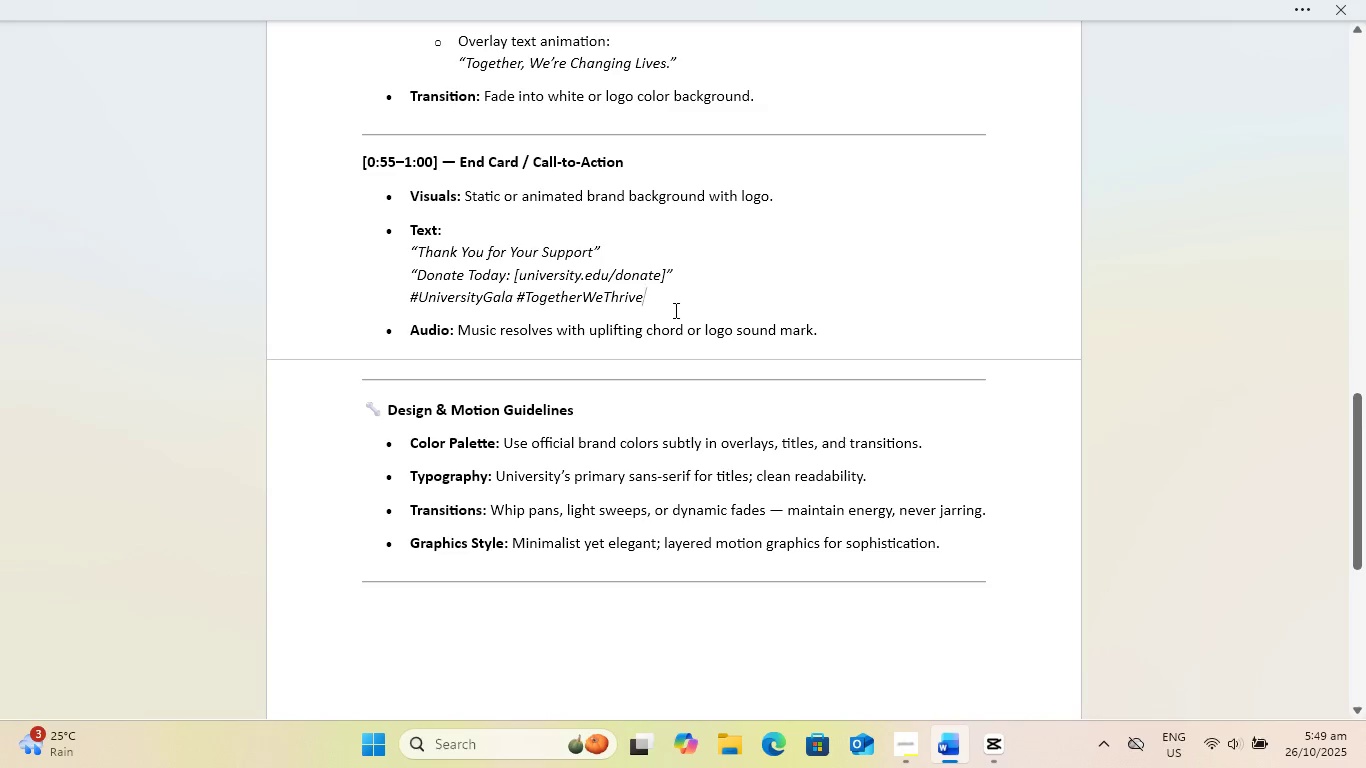 
left_click_drag(start_coordinate=[671, 311], to_coordinate=[411, 259])
 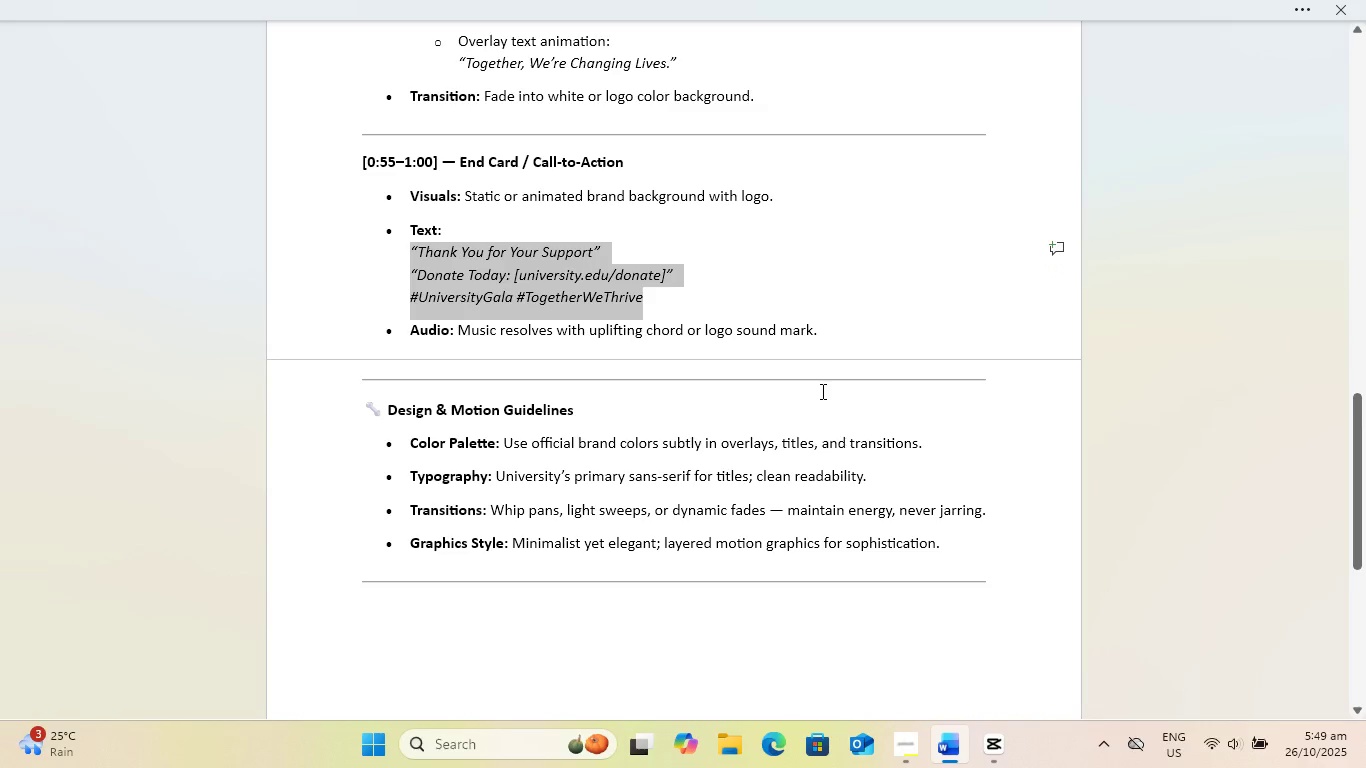 
key(Control+C)
 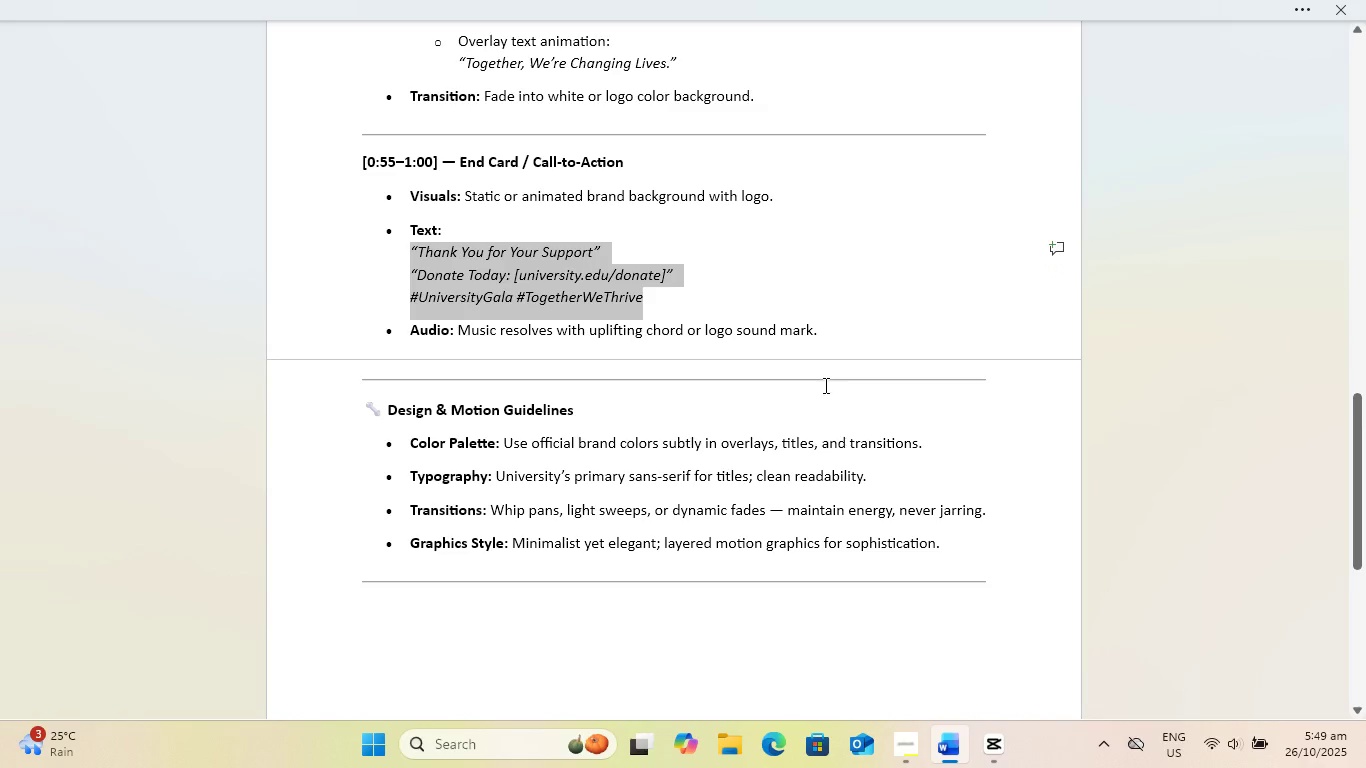 
wait(5.47)
 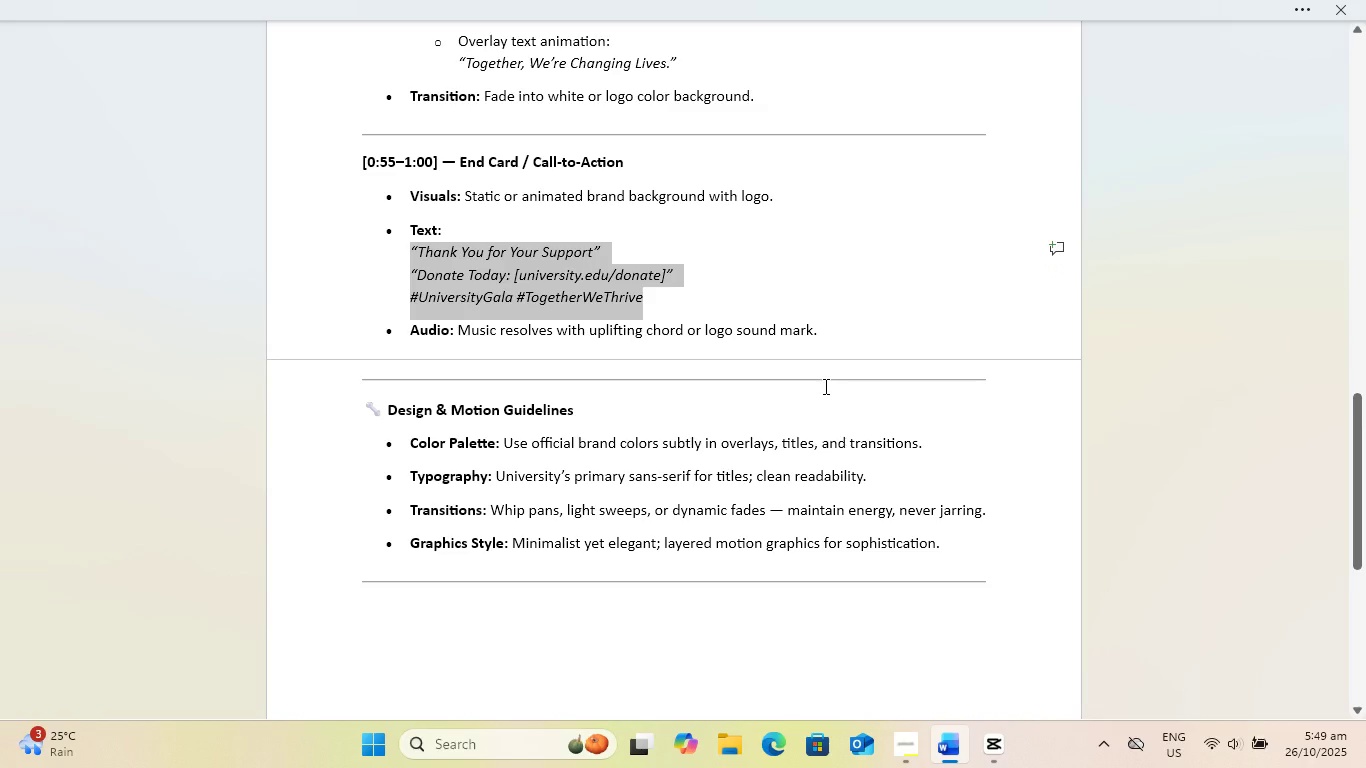 
key(Alt+AltLeft)
 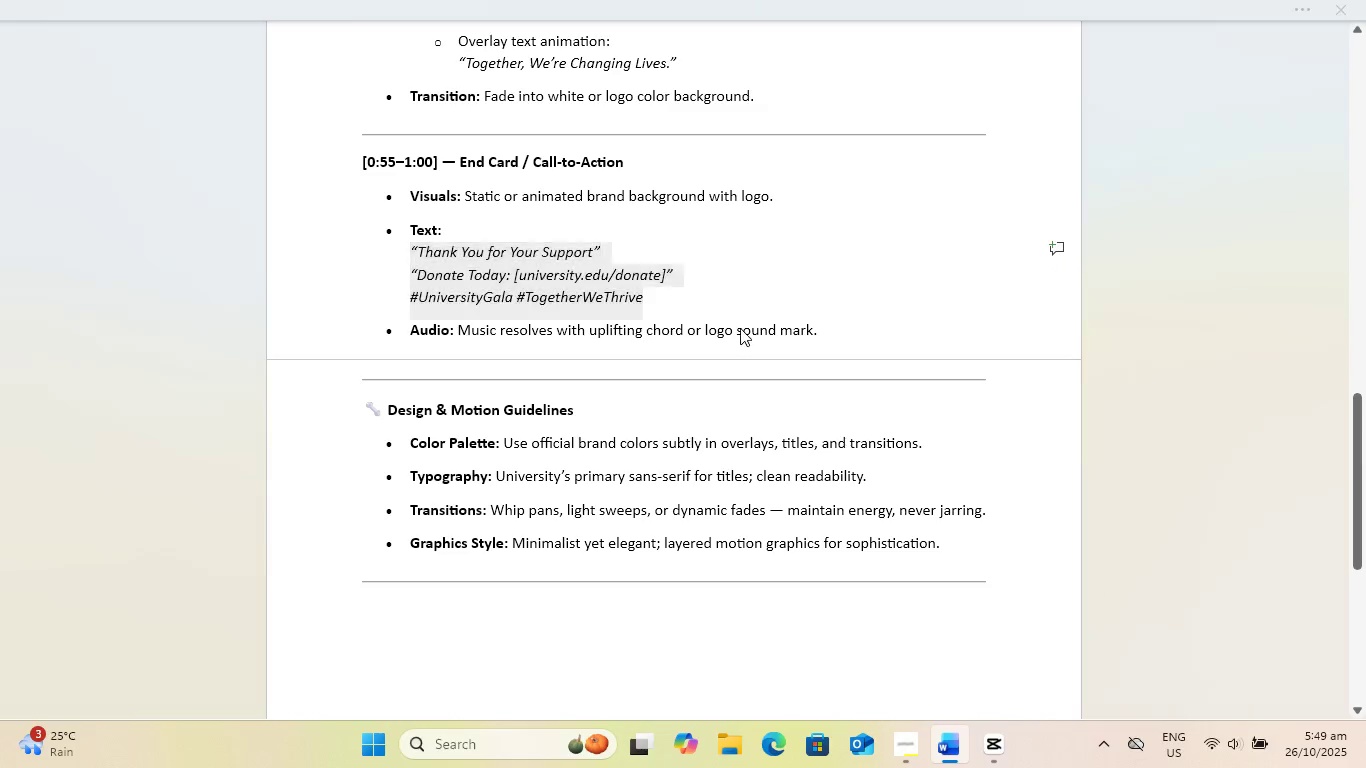 
key(Alt+Tab)
 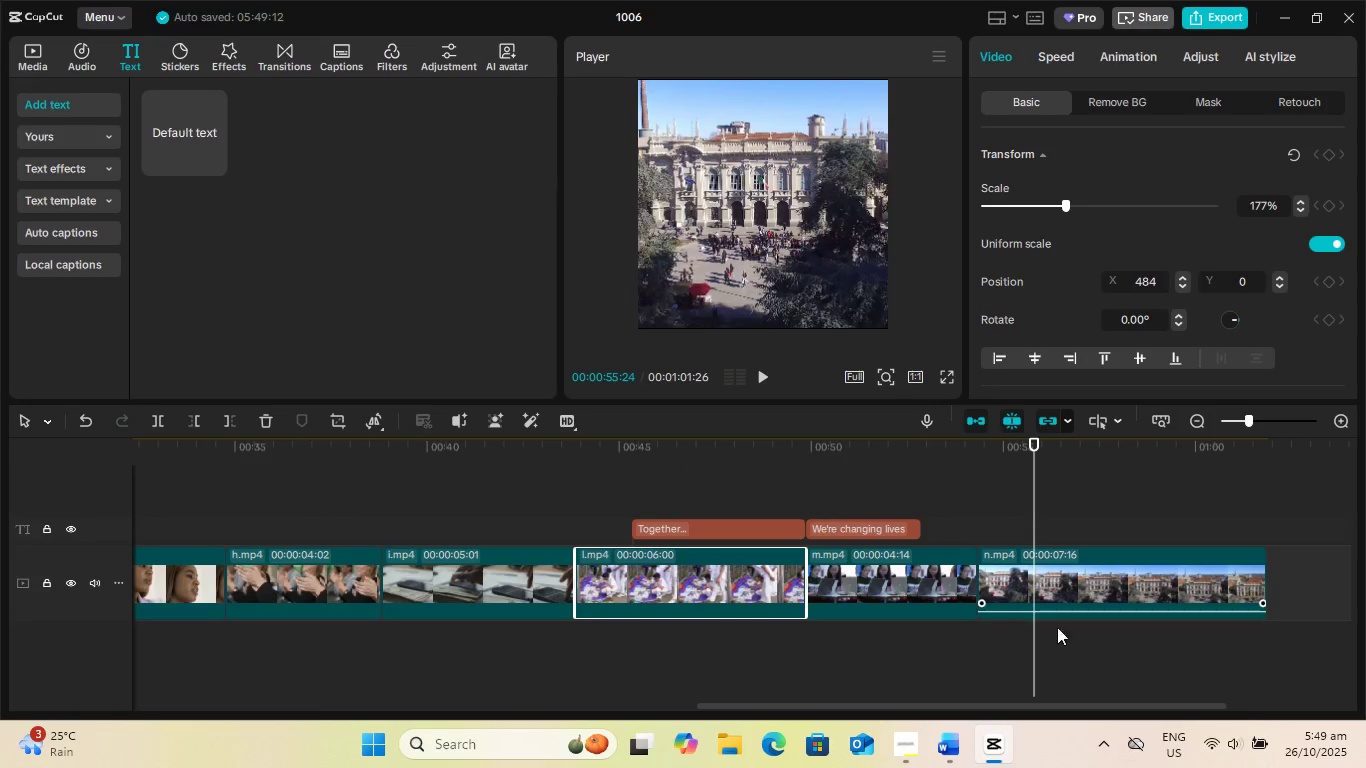 
left_click_drag(start_coordinate=[1033, 640], to_coordinate=[982, 646])
 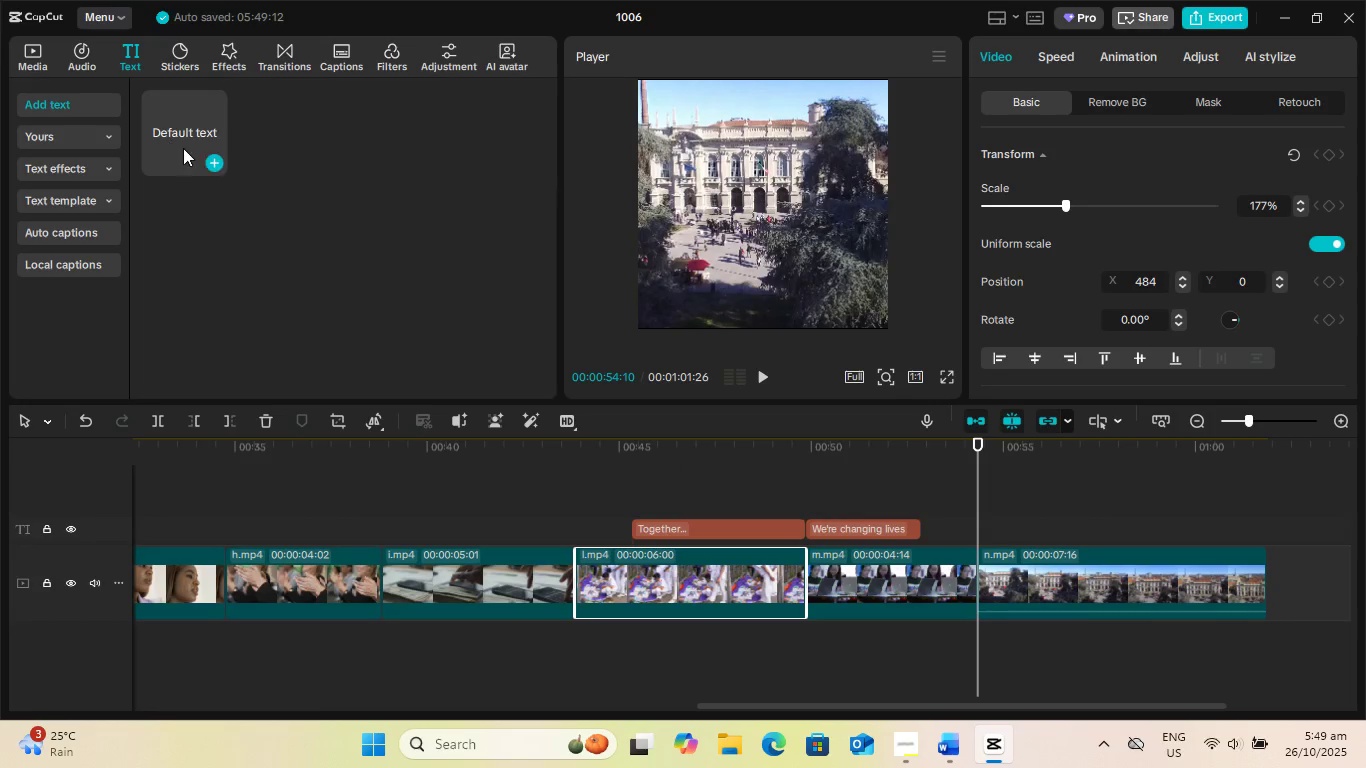 
left_click([183, 146])
 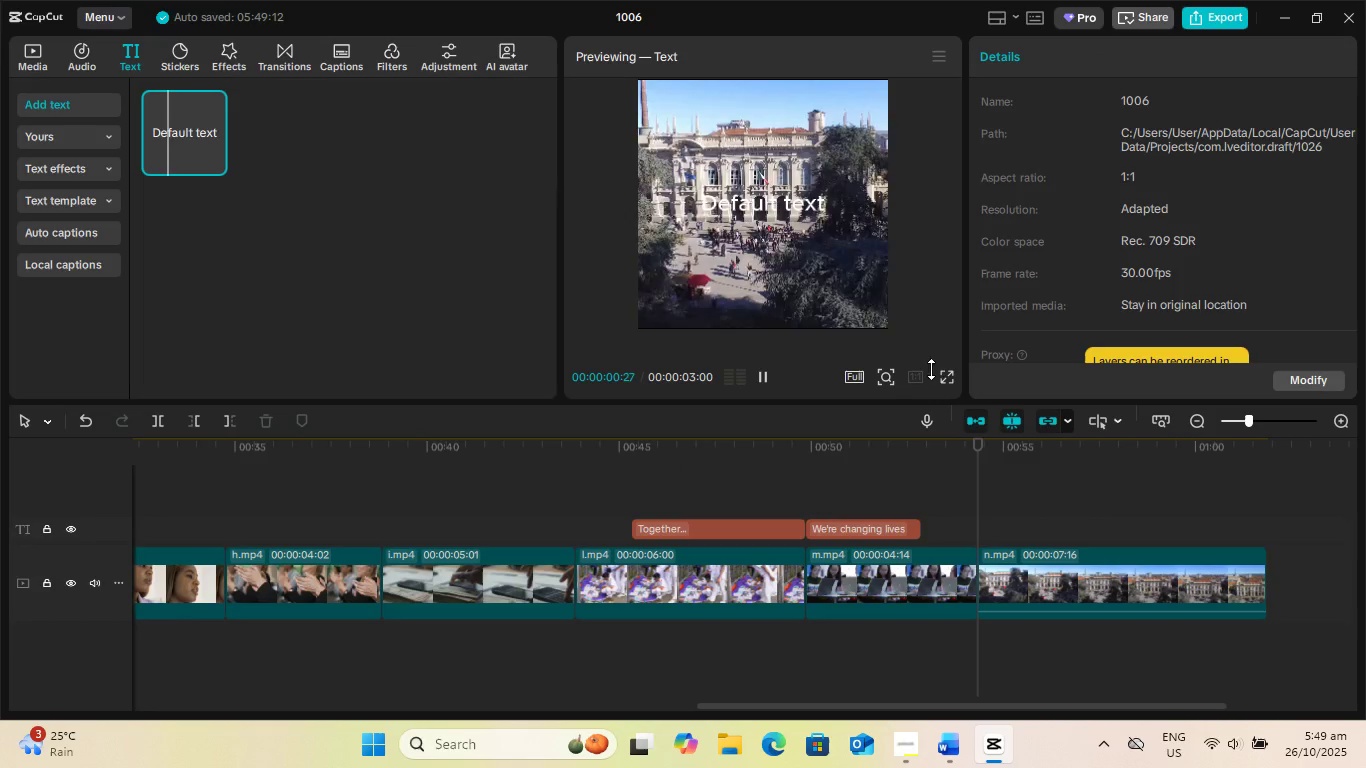 
scroll: coordinate [973, 139], scroll_direction: up, amount: 10.0
 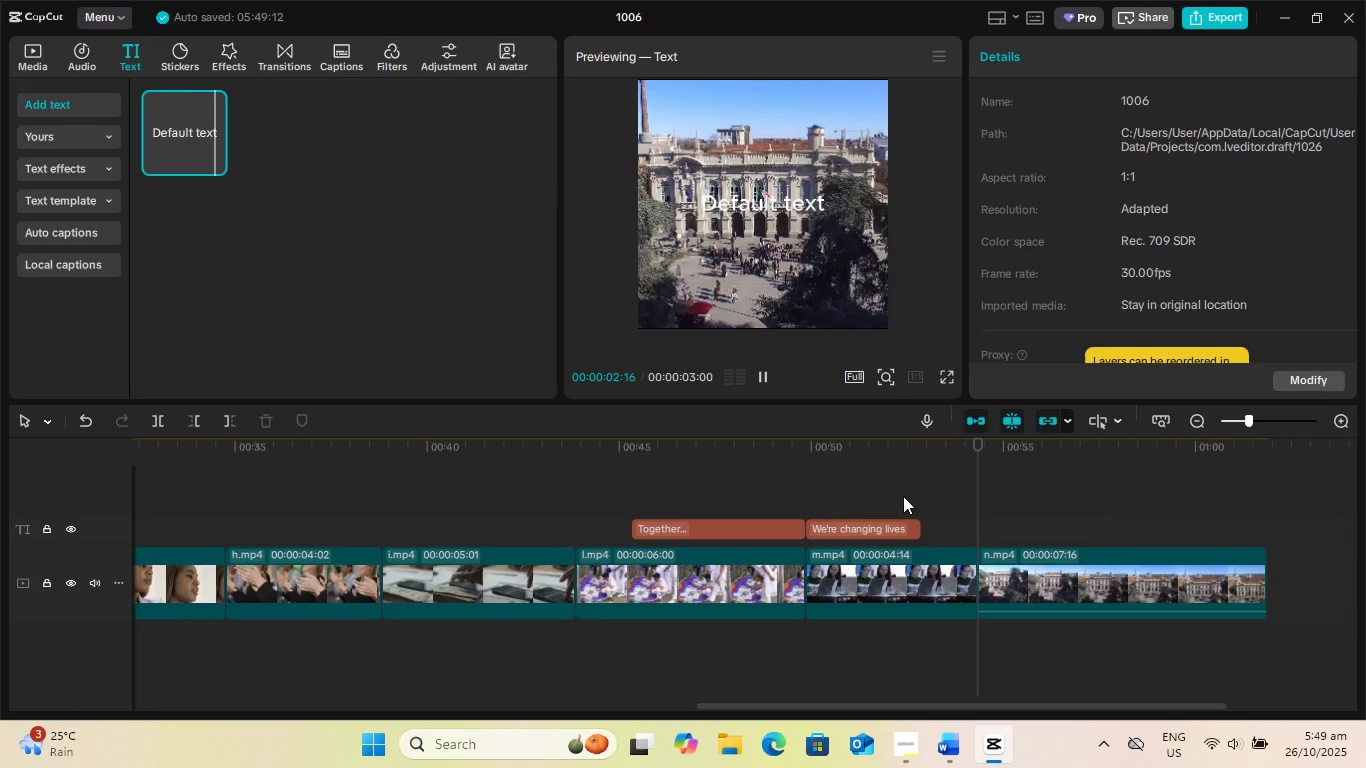 
key(Space)
 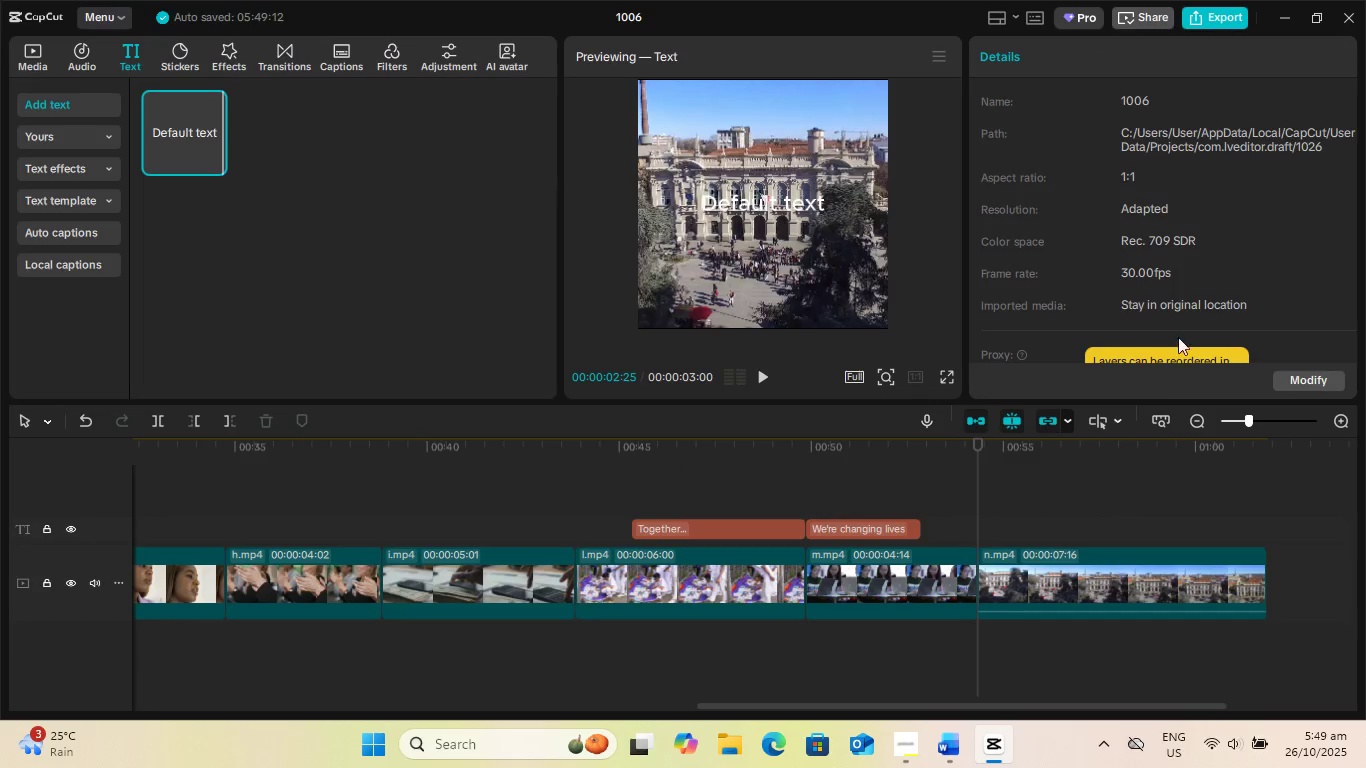 
scroll: coordinate [1176, 315], scroll_direction: up, amount: 4.0
 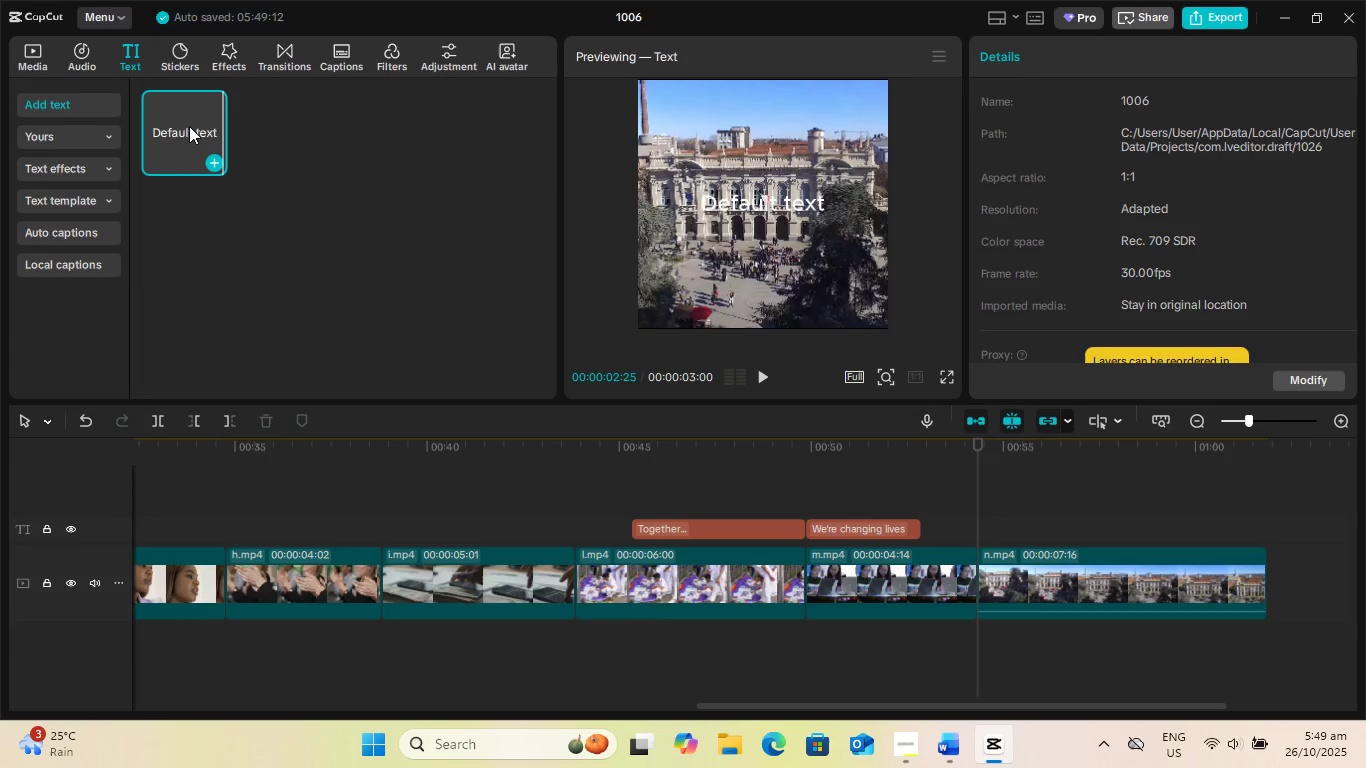 
left_click([210, 161])
 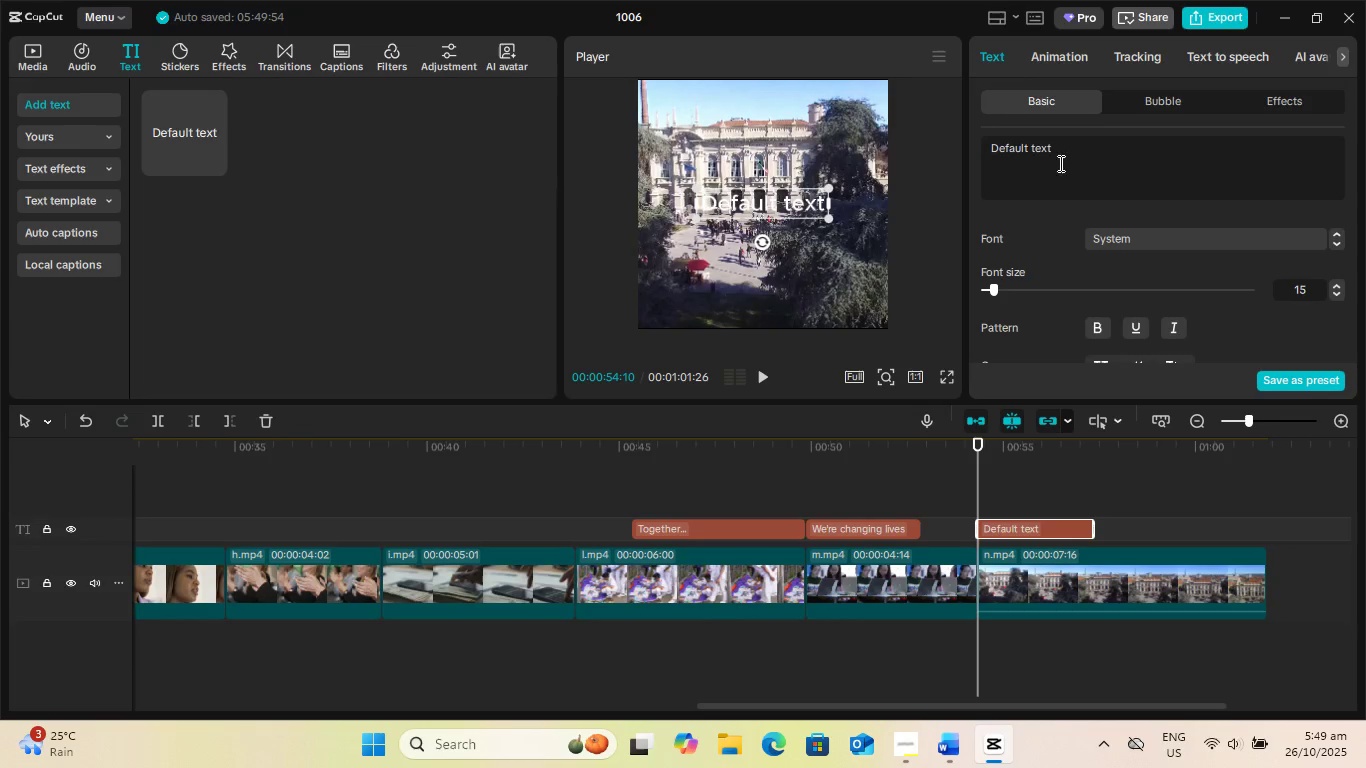 
double_click([1077, 163])
 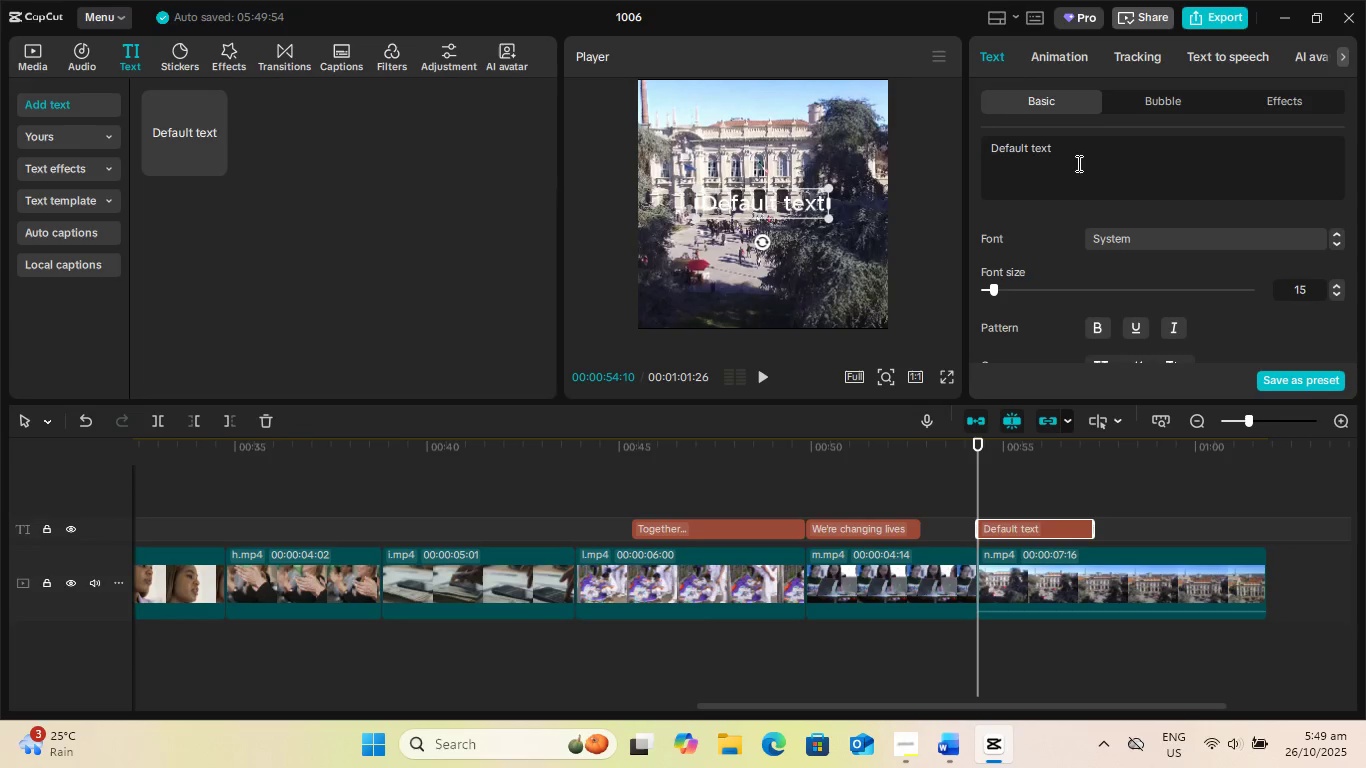 
key(Control+ControlLeft)
 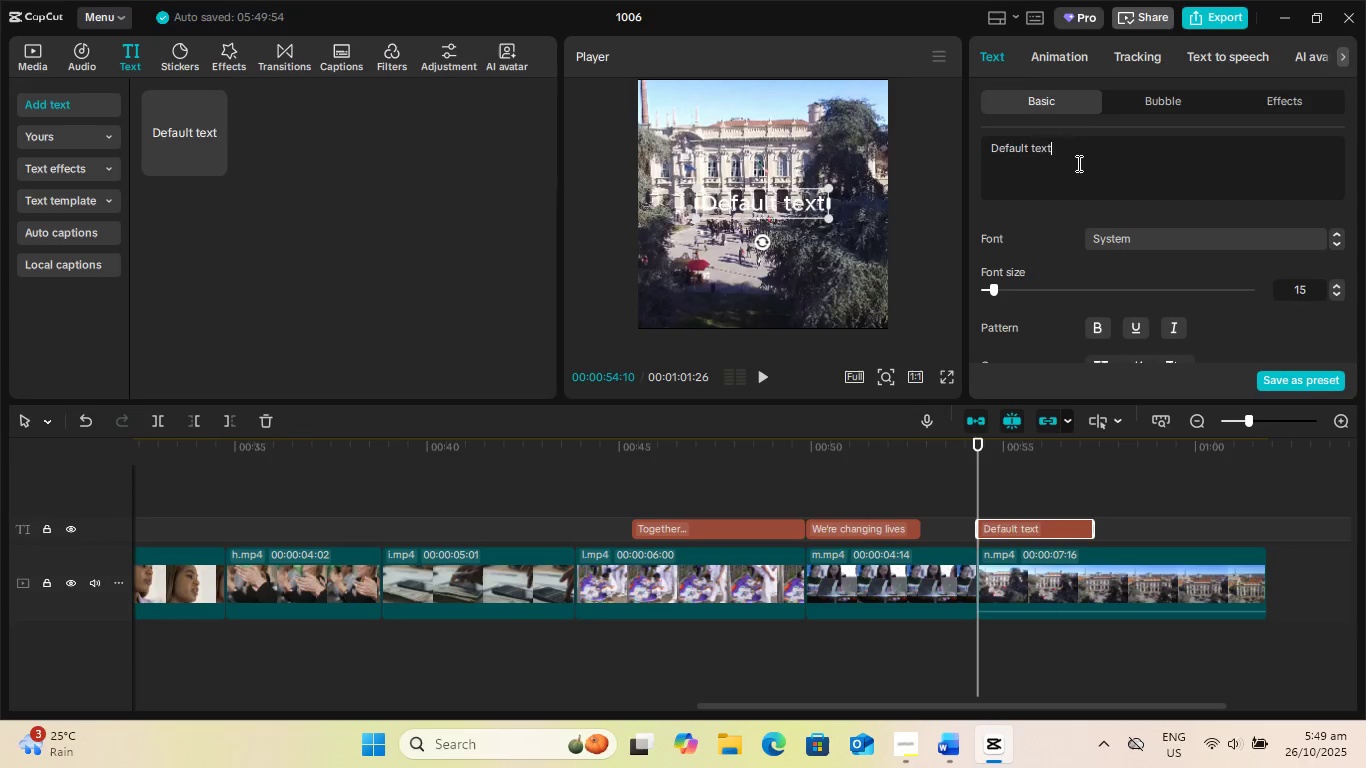 
key(Control+A)
 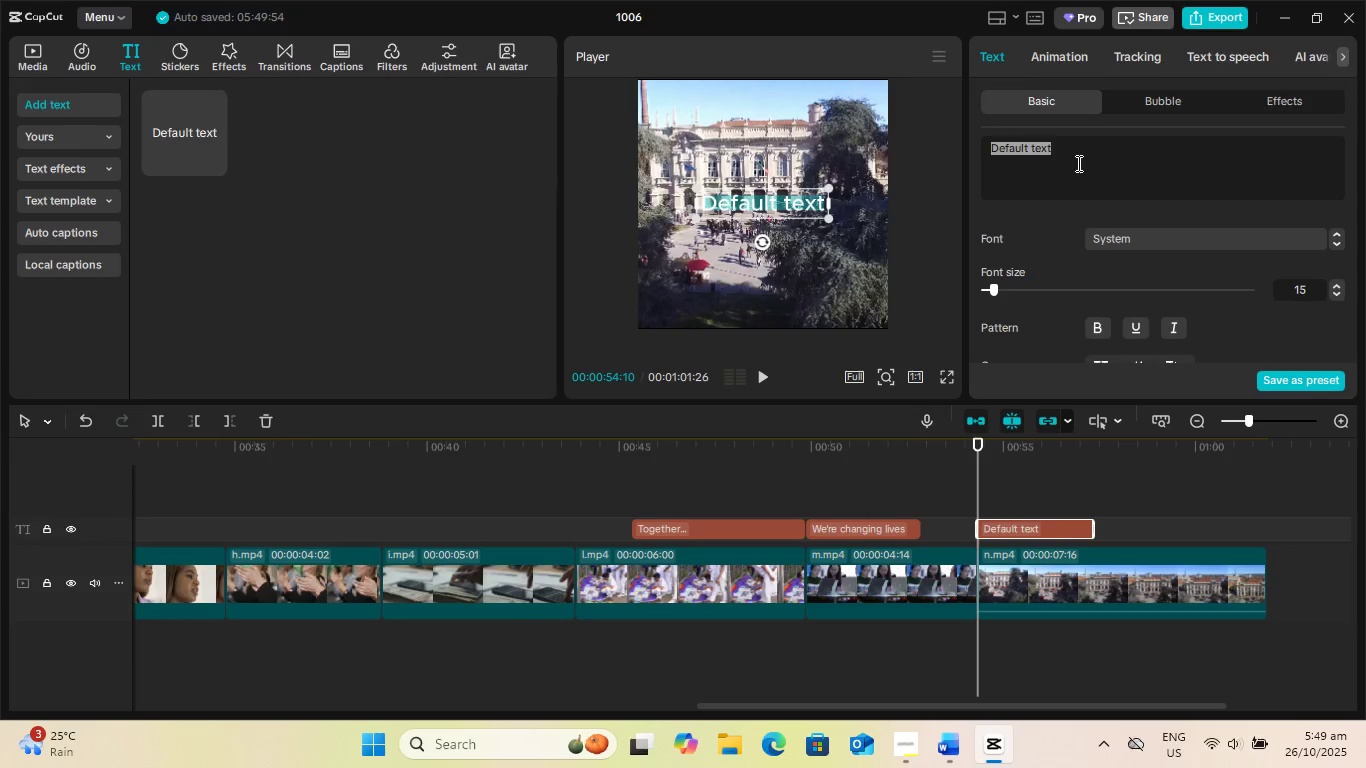 
type(Thank you for)
 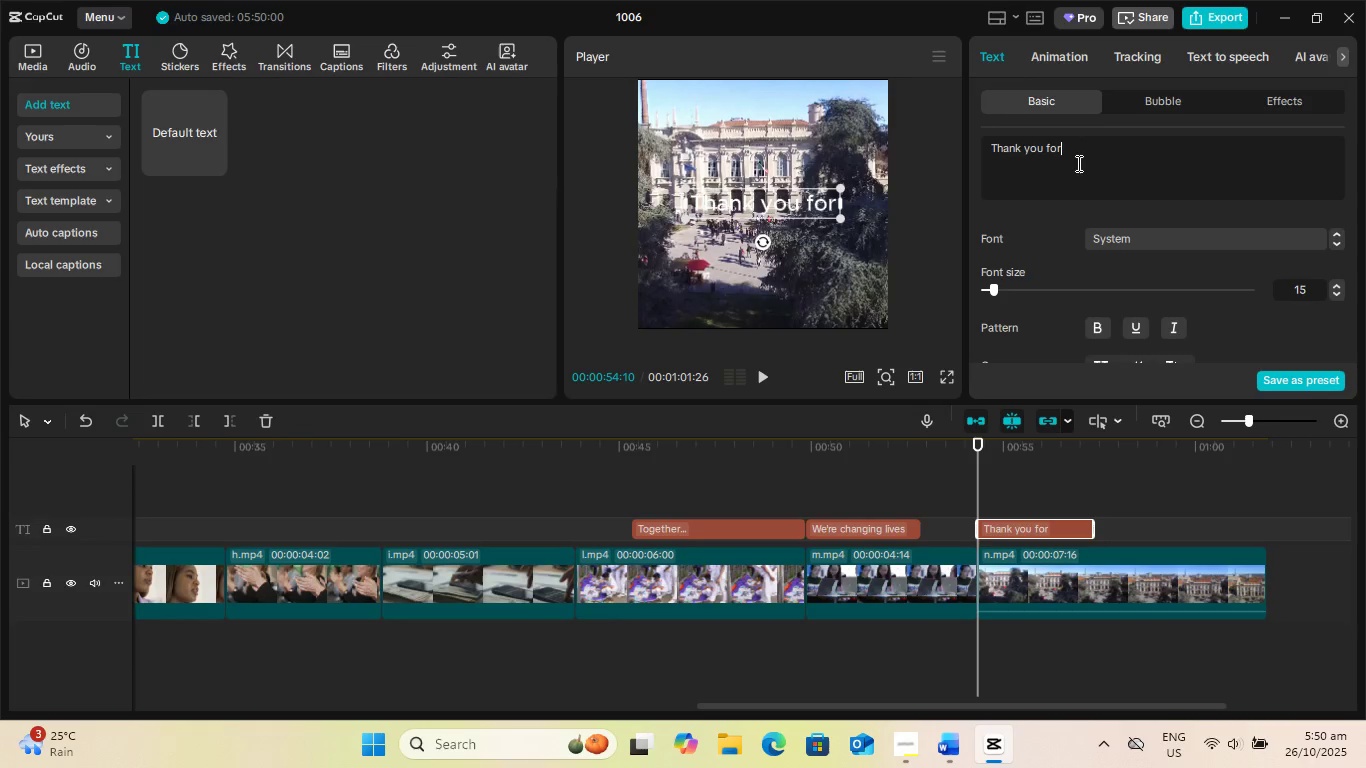 
key(Control+ControlLeft)
 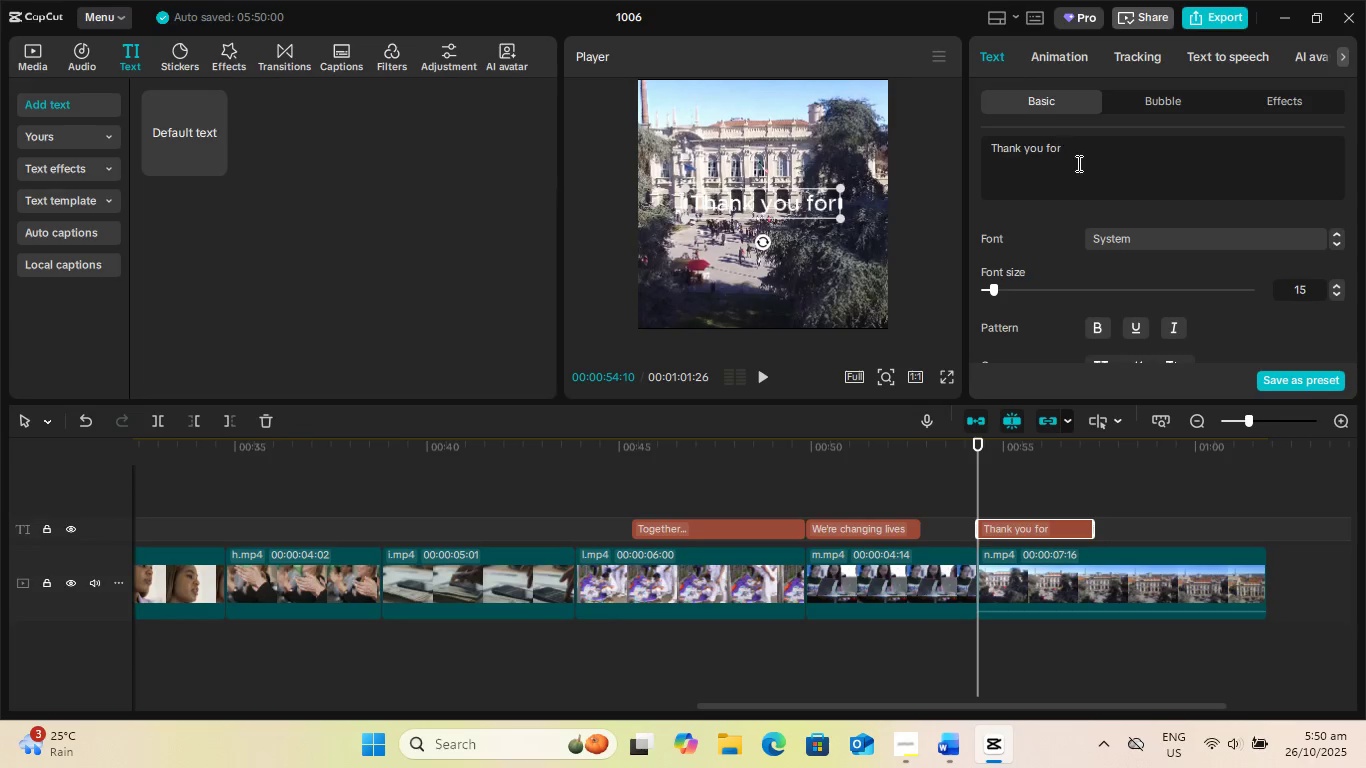 
key(Control+A)
 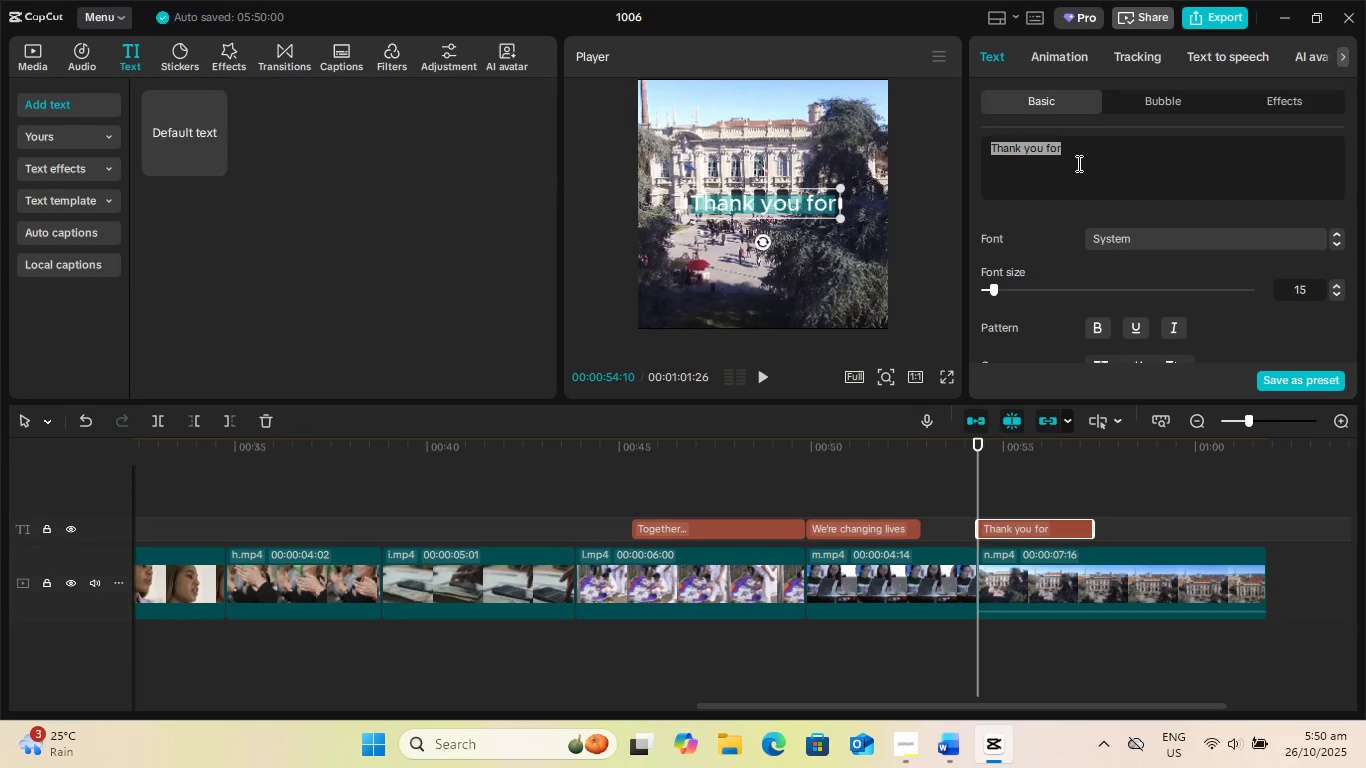 
type(THANK YOU FOR YOUR SUPPORT)
 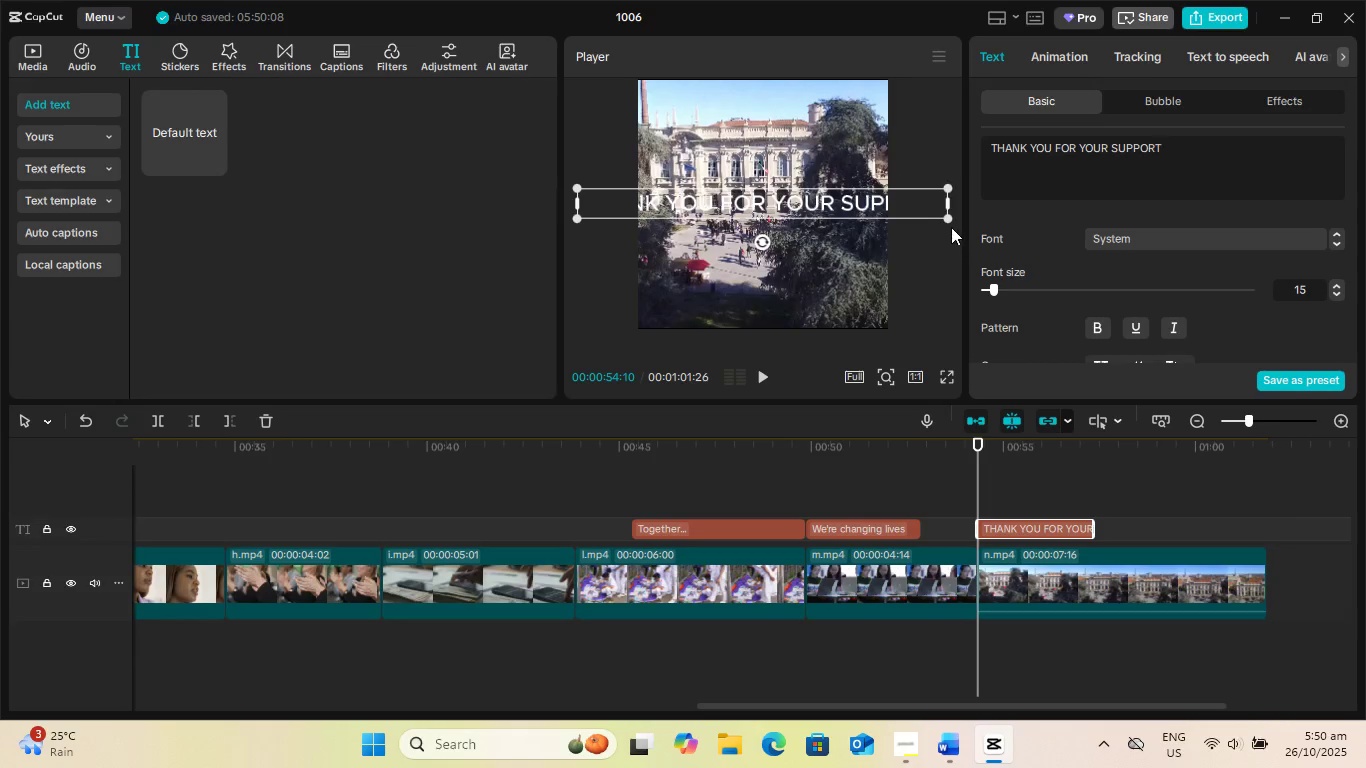 
left_click_drag(start_coordinate=[947, 216], to_coordinate=[833, 204])
 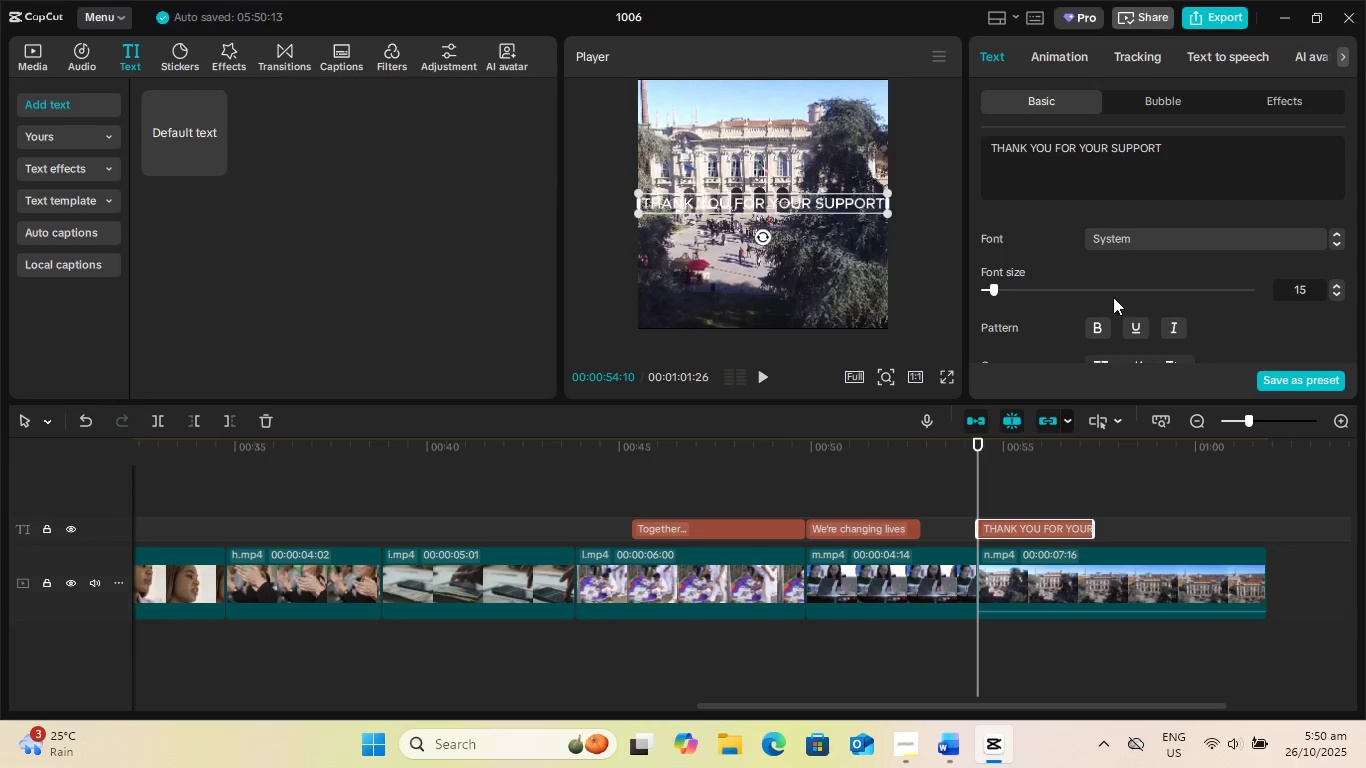 
scroll: coordinate [1118, 315], scroll_direction: down, amount: 1.0
 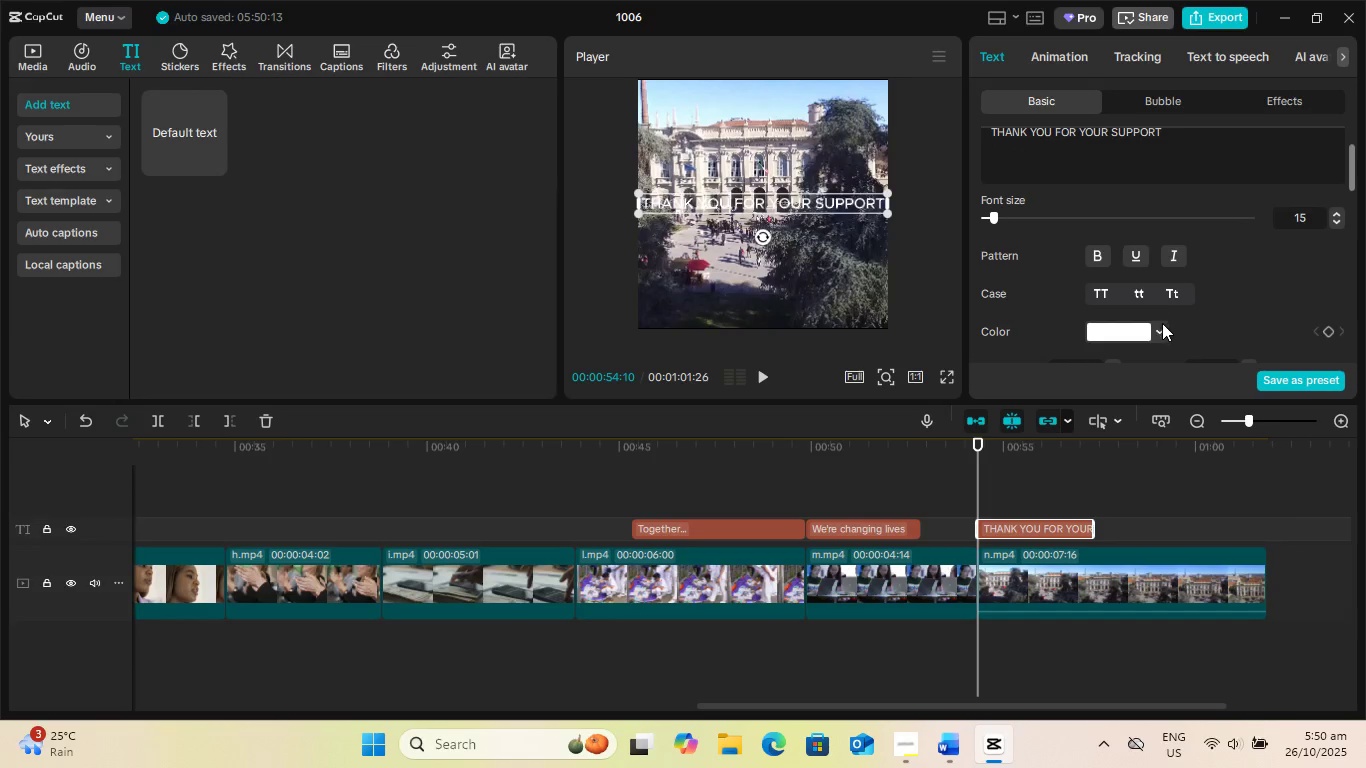 
left_click([1162, 325])
 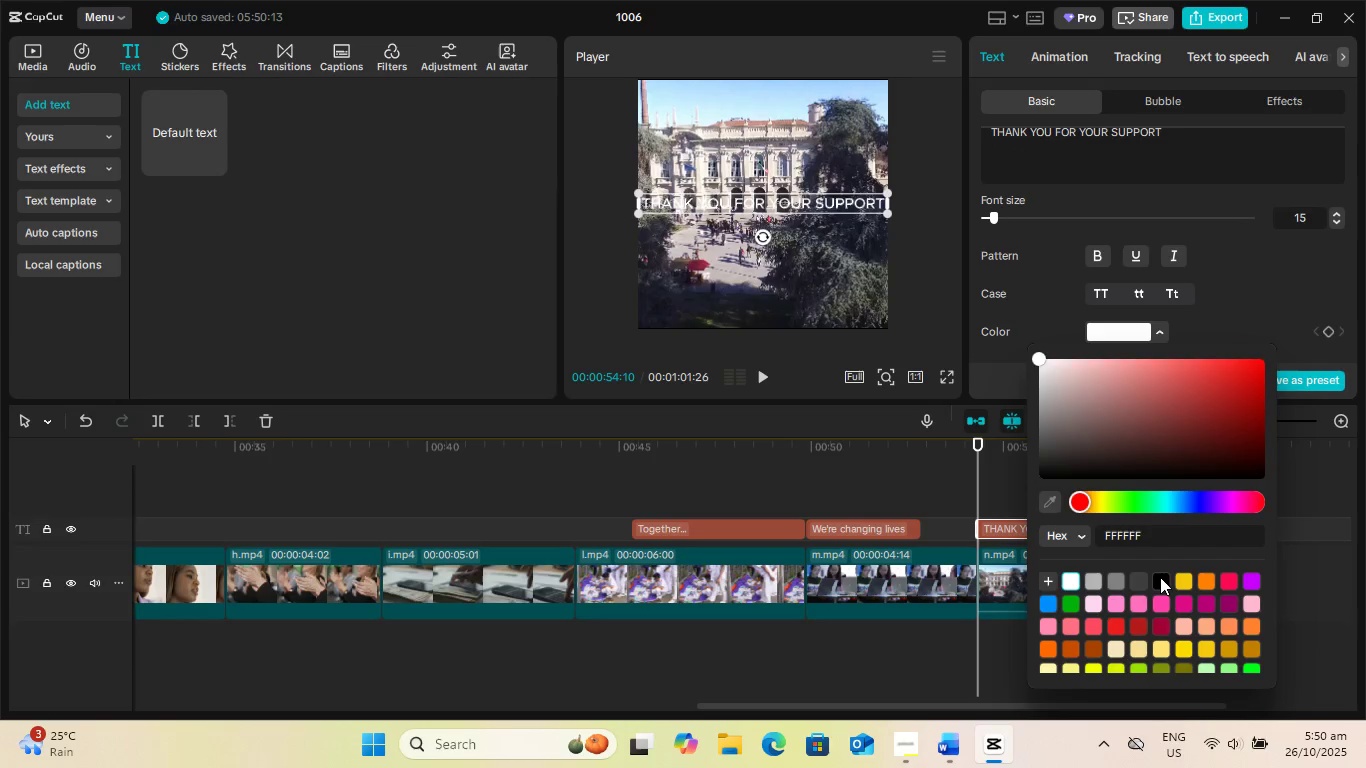 
left_click([1160, 577])
 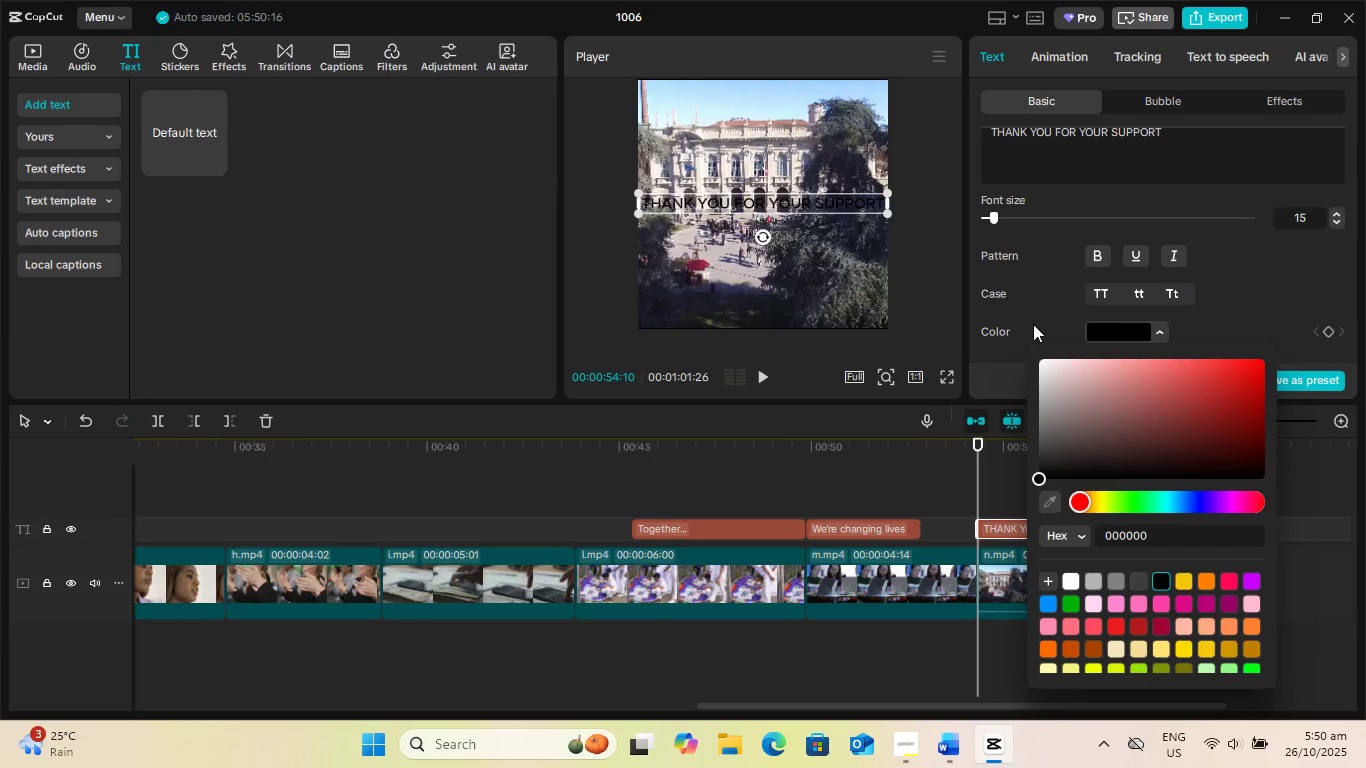 
left_click([1265, 292])
 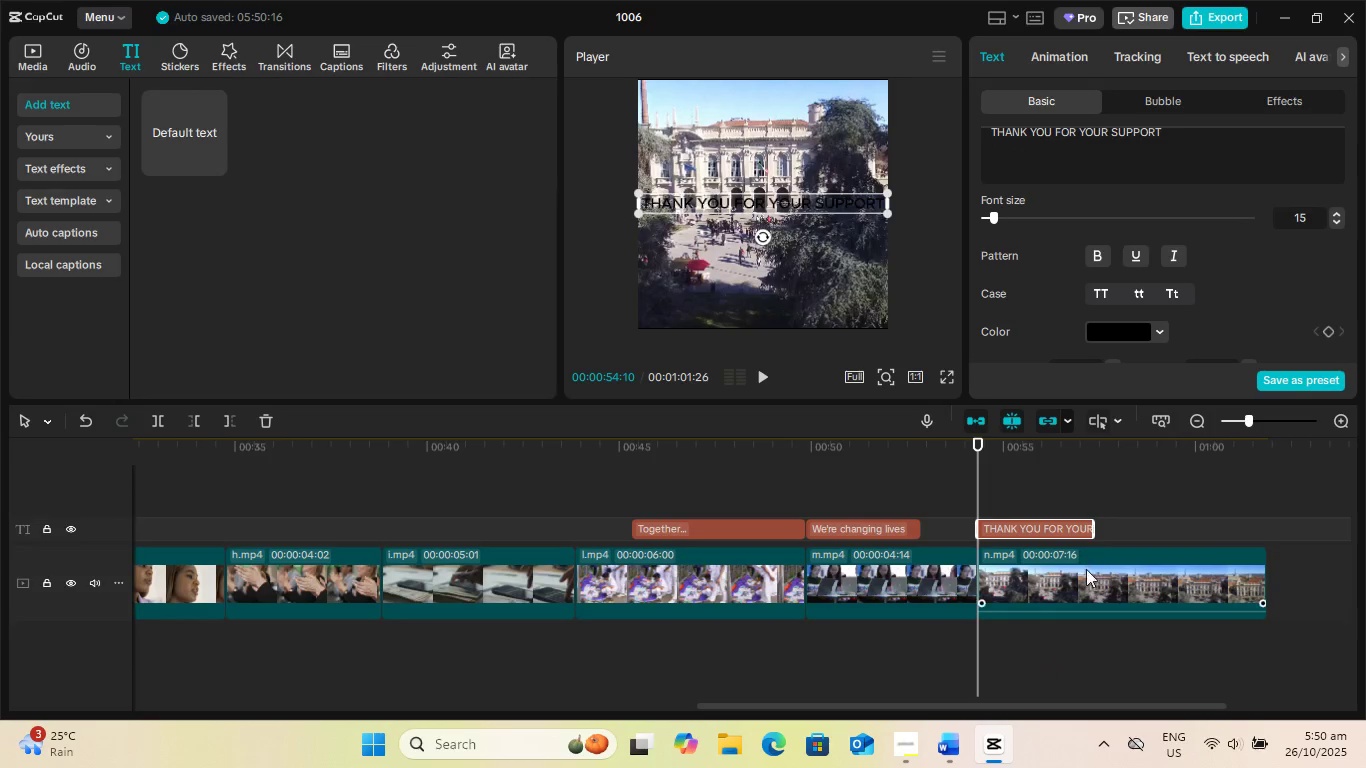 
key(Space)
 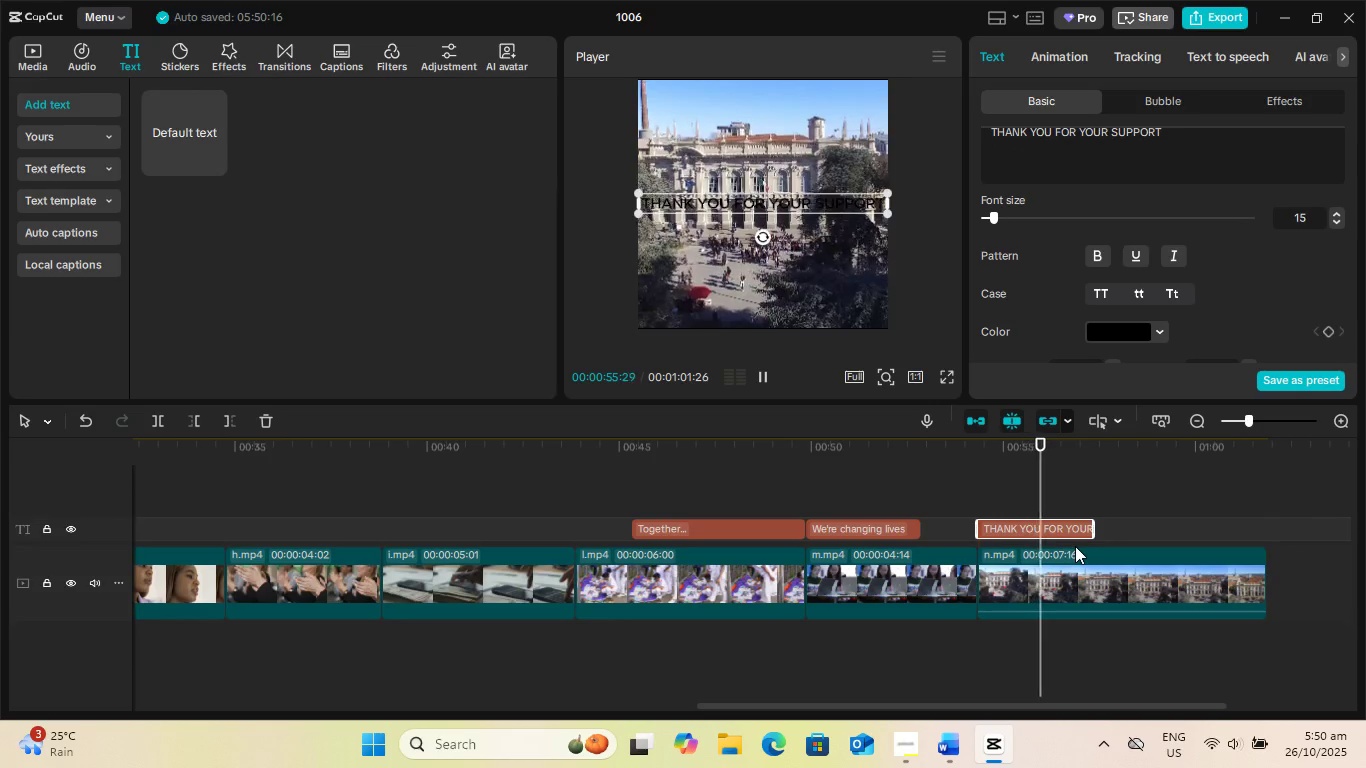 
key(Space)
 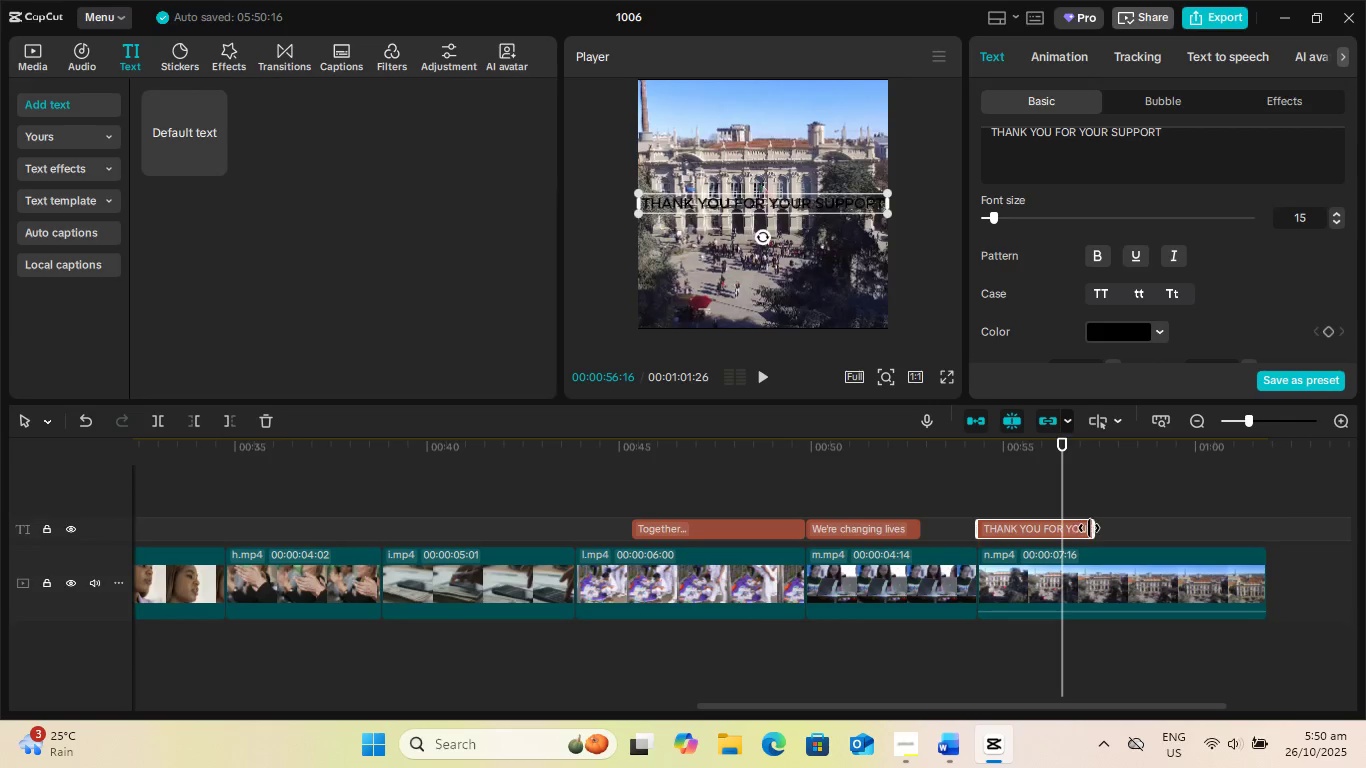 
left_click_drag(start_coordinate=[1091, 528], to_coordinate=[1071, 532])
 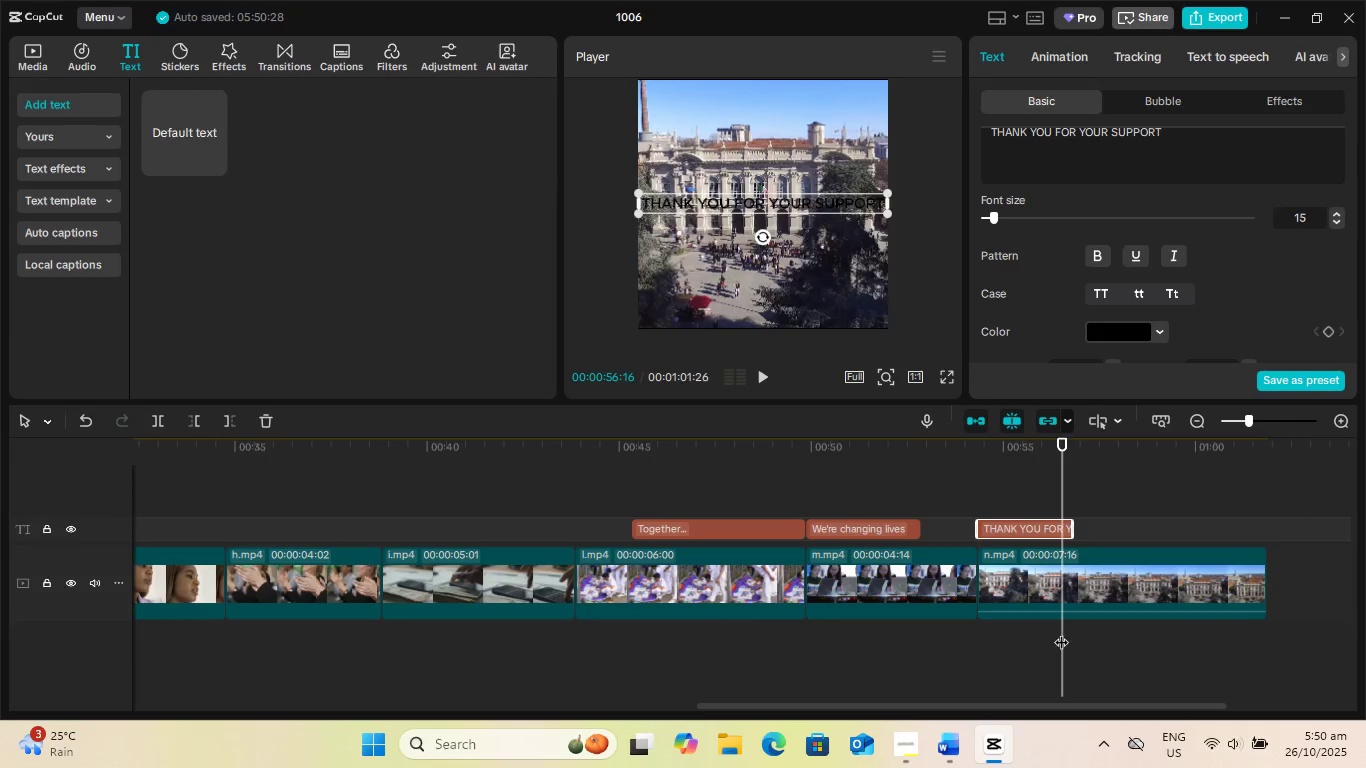 
left_click_drag(start_coordinate=[1064, 632], to_coordinate=[980, 634])
 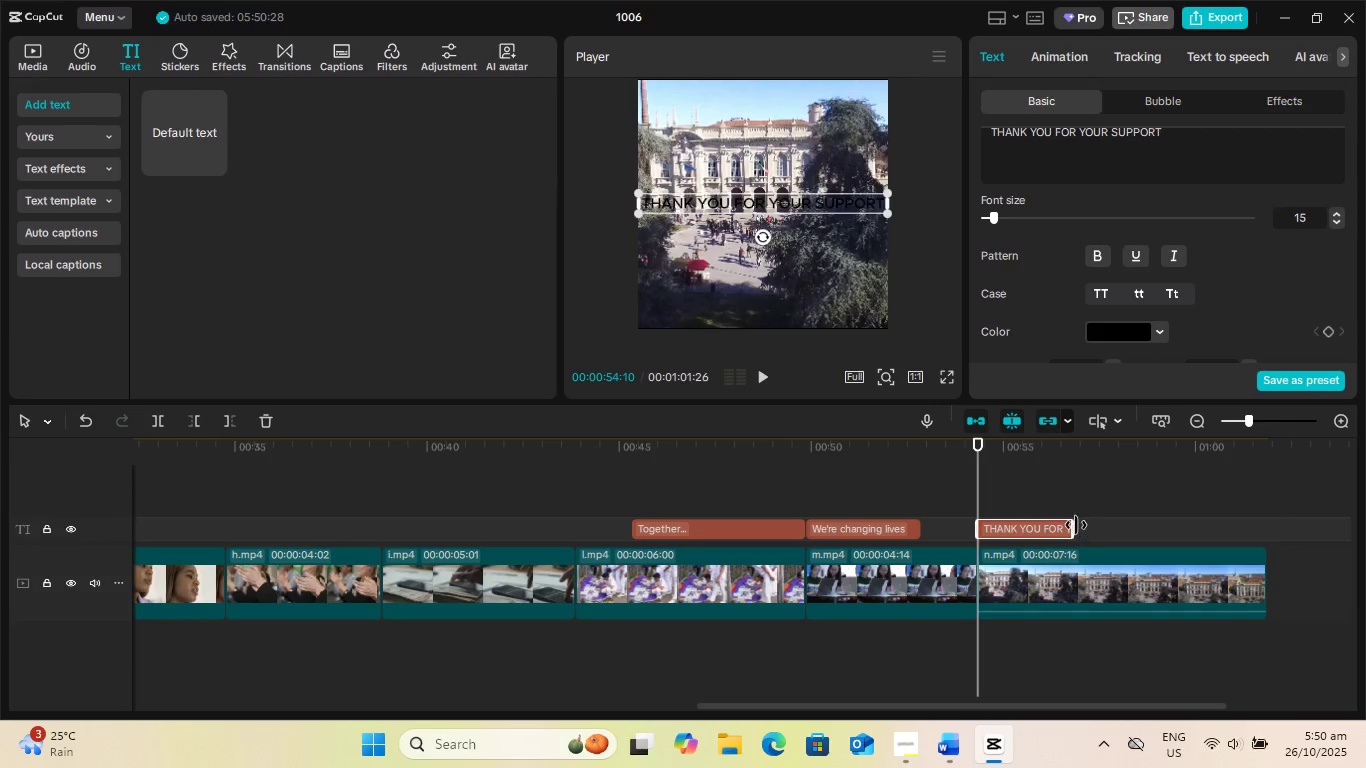 
left_click_drag(start_coordinate=[1075, 525], to_coordinate=[1035, 527])
 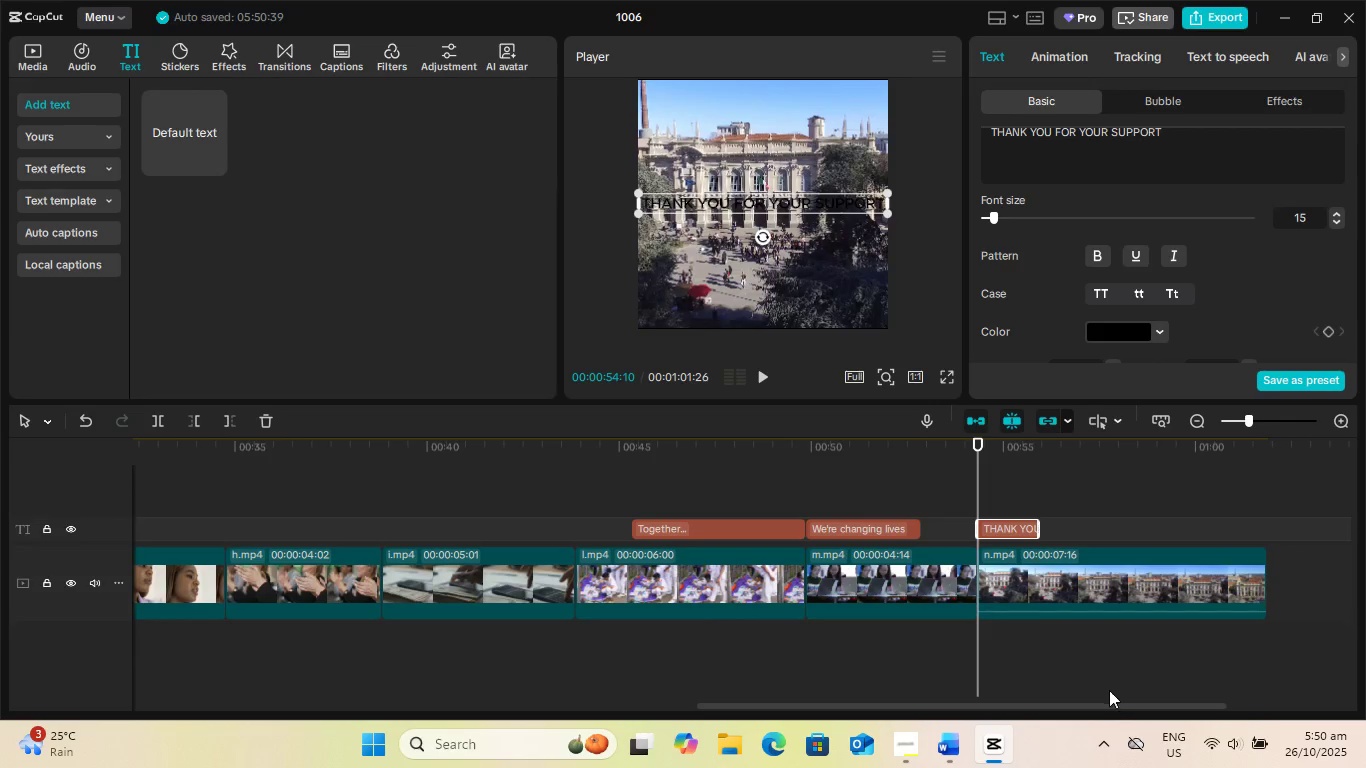 
key(Space)
 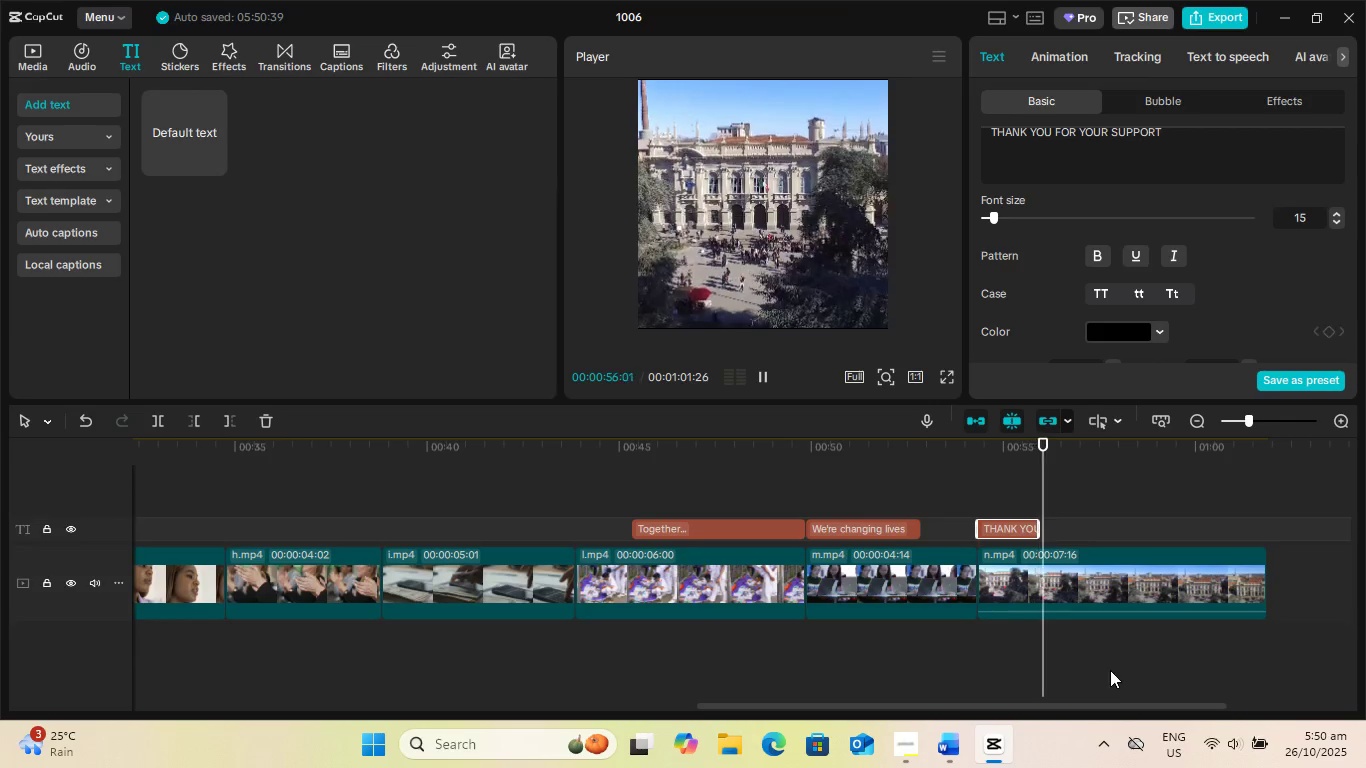 
key(Space)
 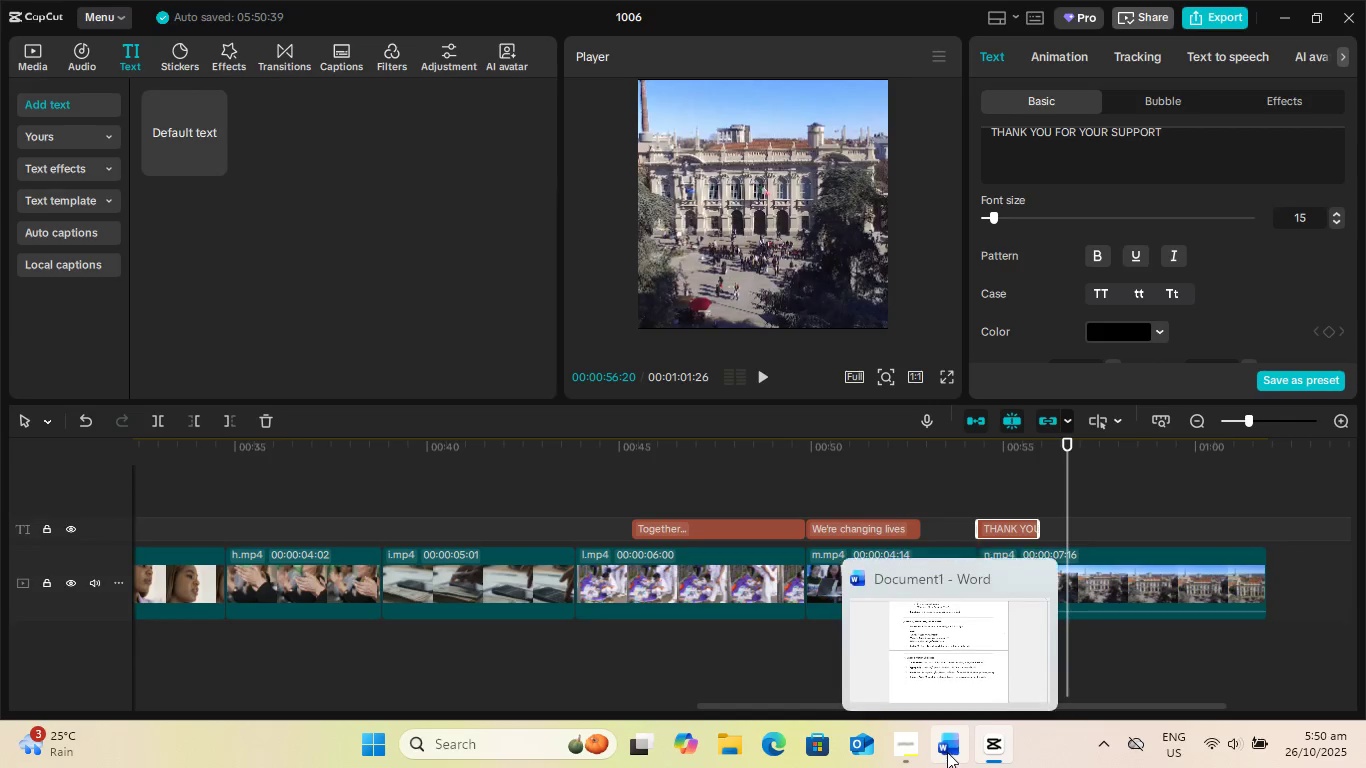 
left_click([948, 749])
 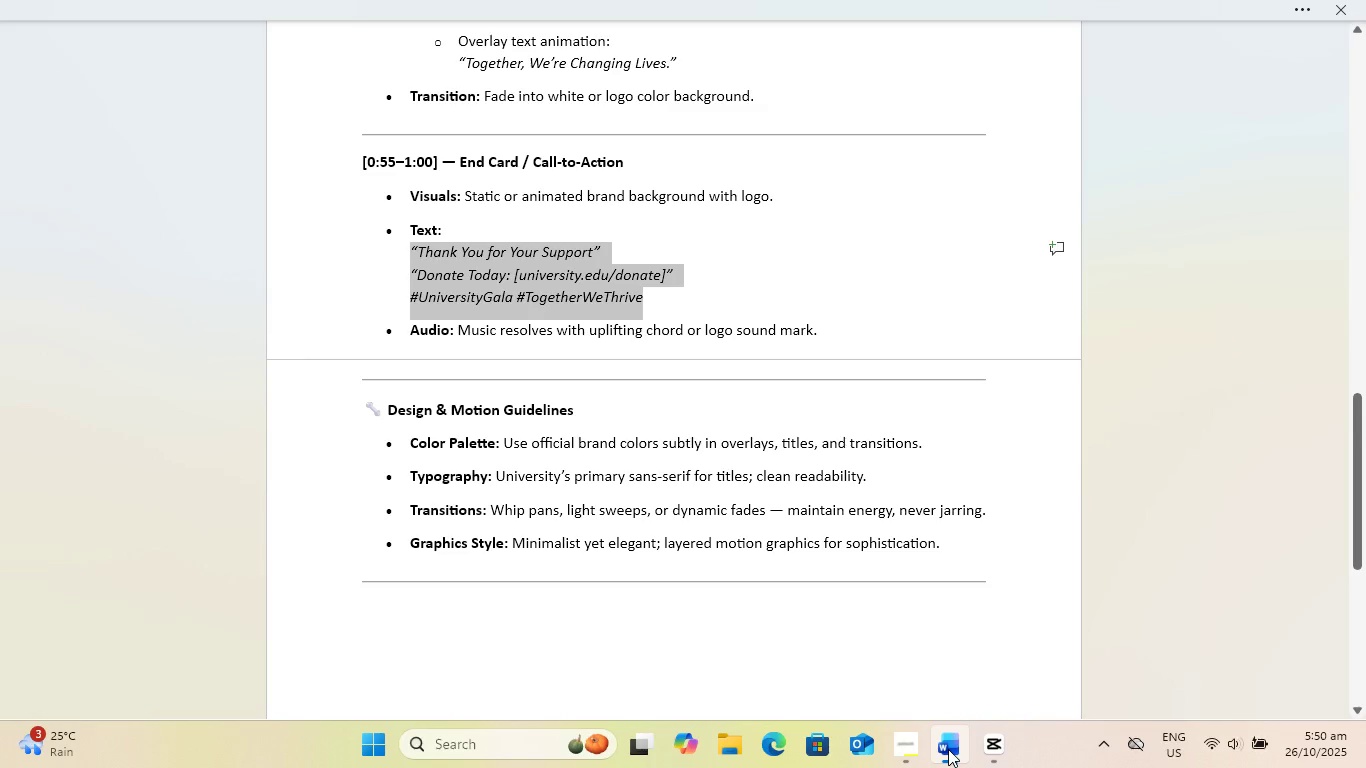 
left_click([949, 748])
 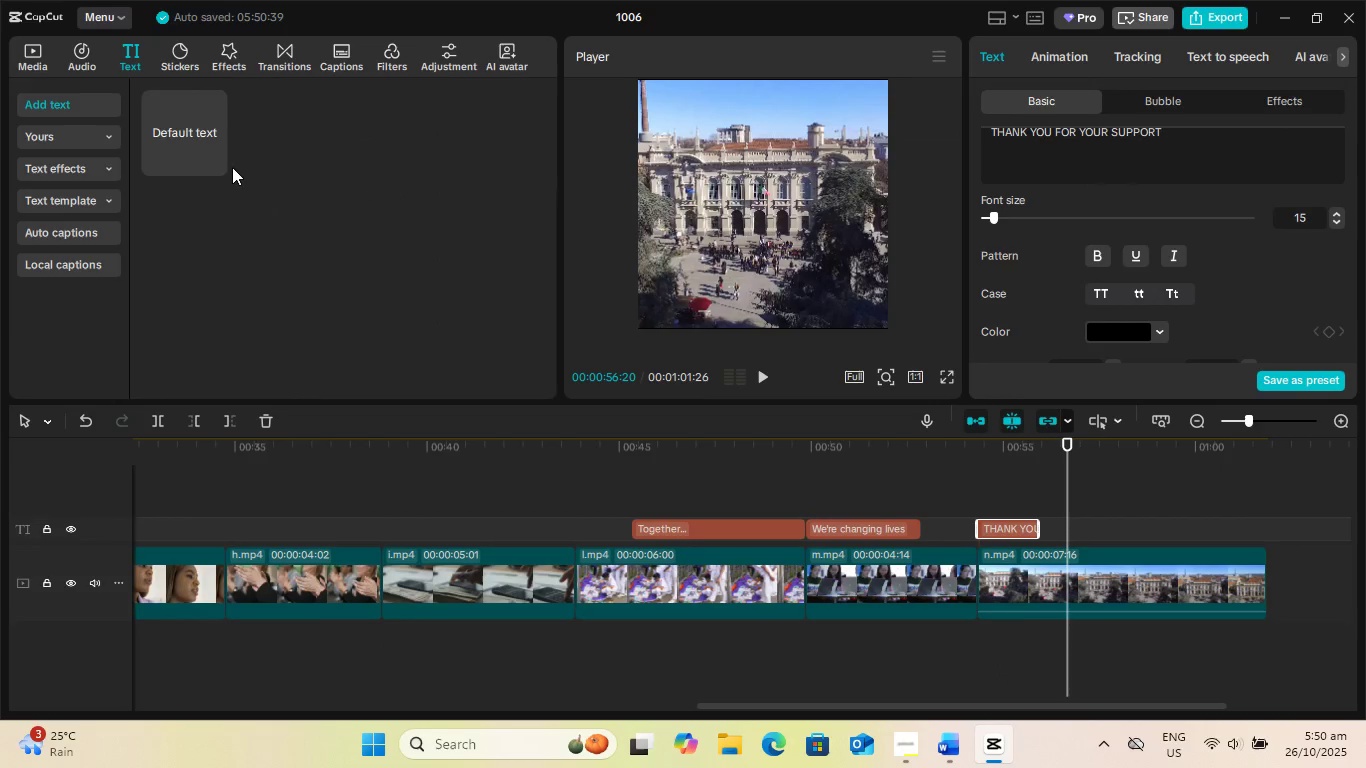 
left_click([216, 167])
 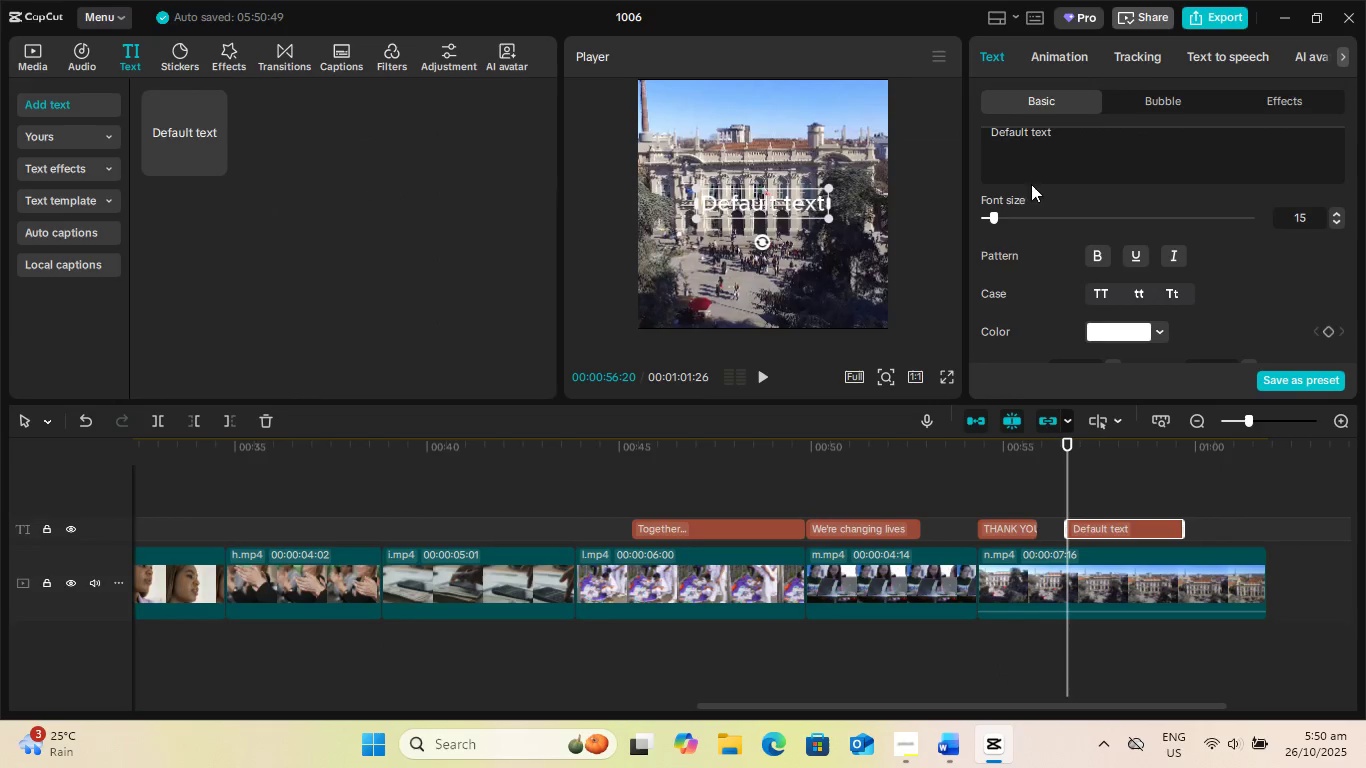 
scroll: coordinate [1047, 196], scroll_direction: up, amount: 3.0
 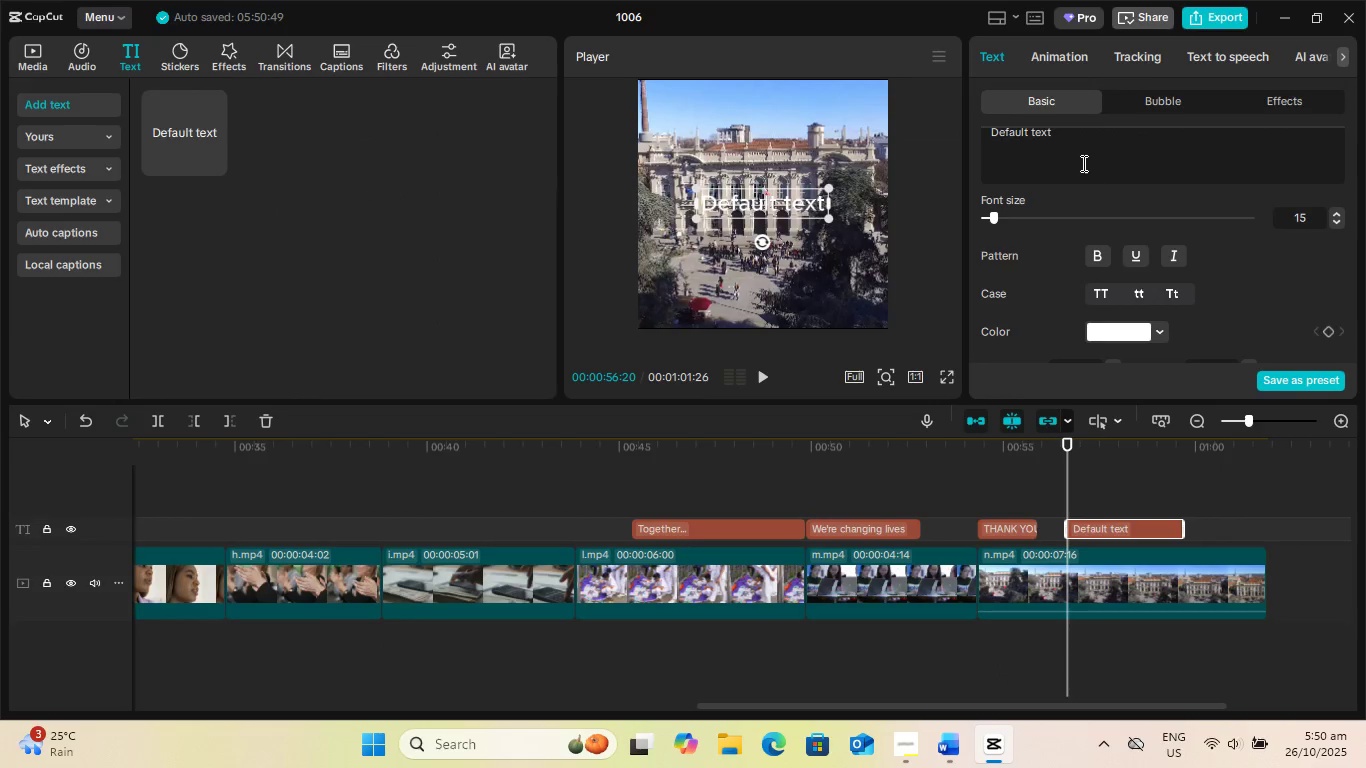 
left_click([1078, 159])
 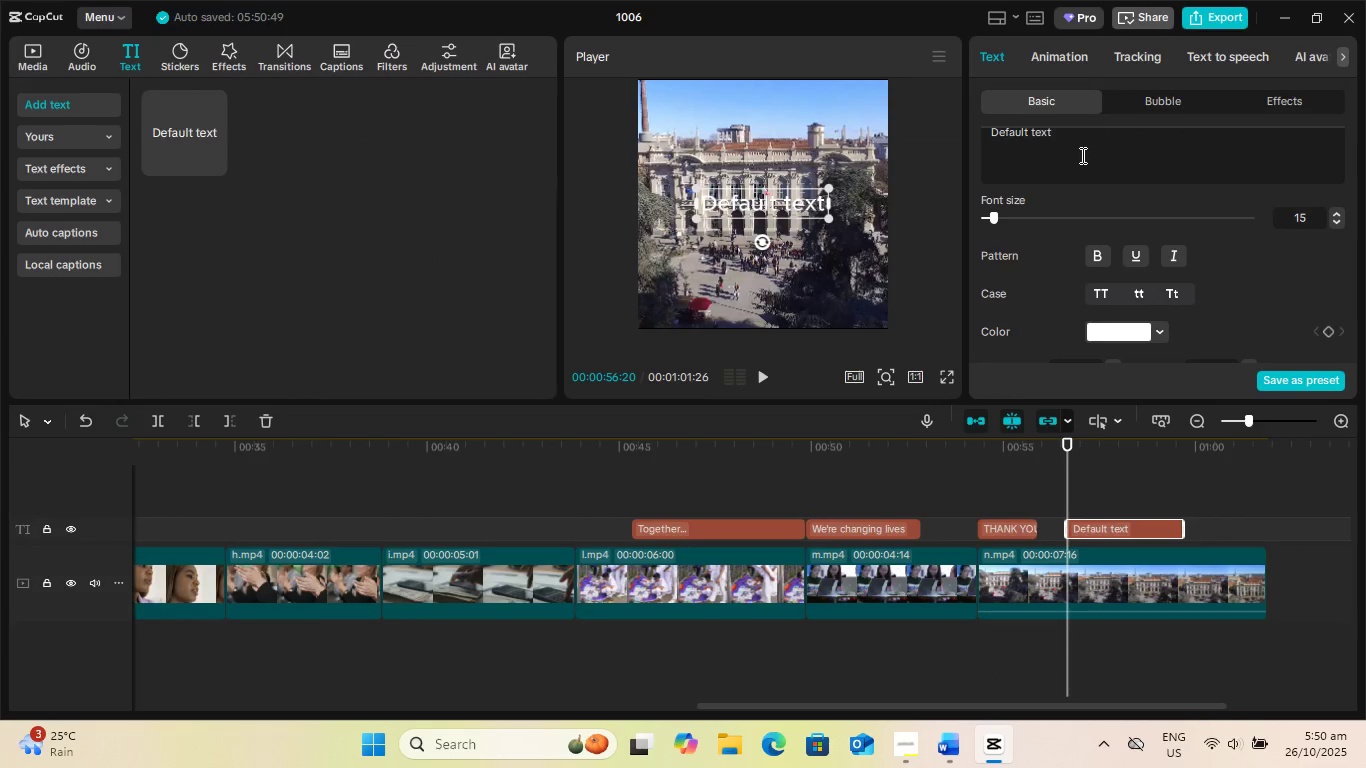 
key(Control+ControlLeft)
 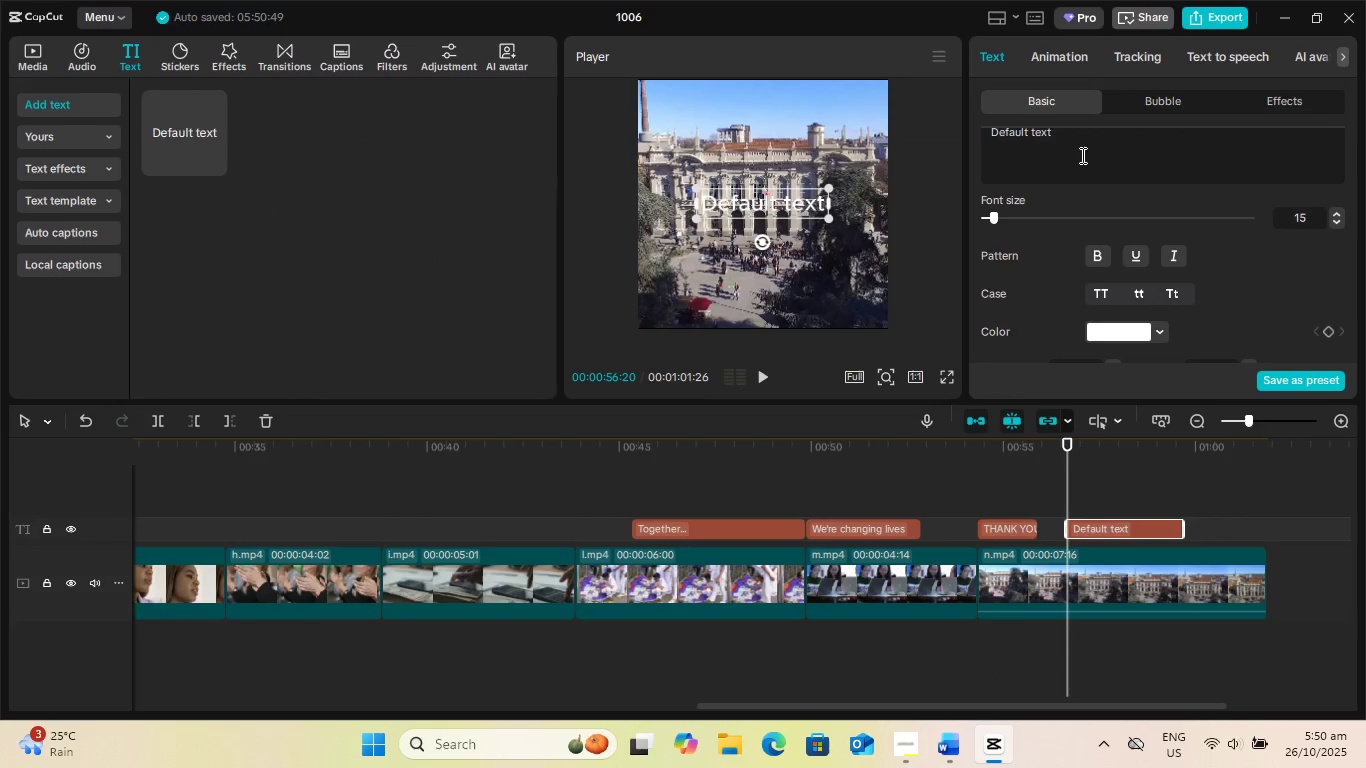 
key(Control+A)
 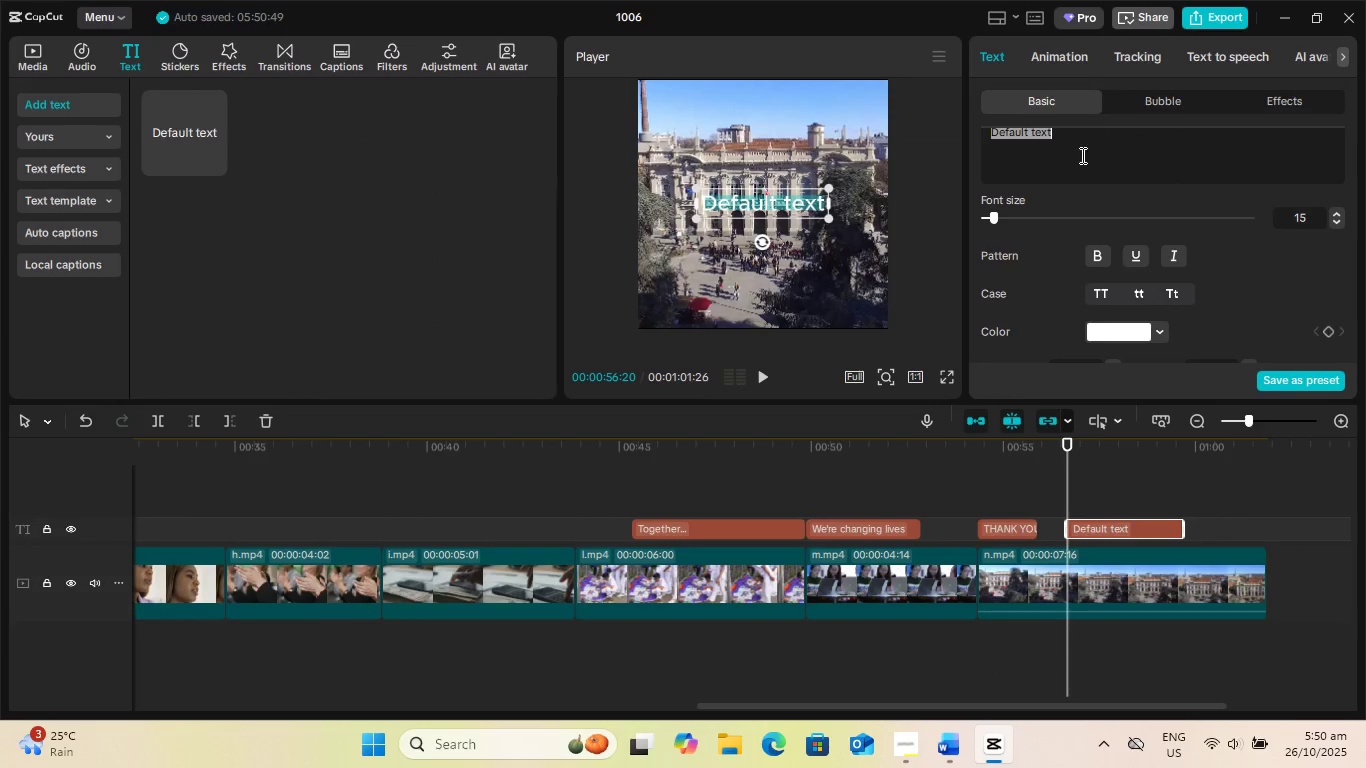 
type(dONAT)
key(Backspace)
key(Backspace)
key(Backspace)
key(Backspace)
key(Backspace)
key(Backspace)
type(Donate today: university.edu/donate)
 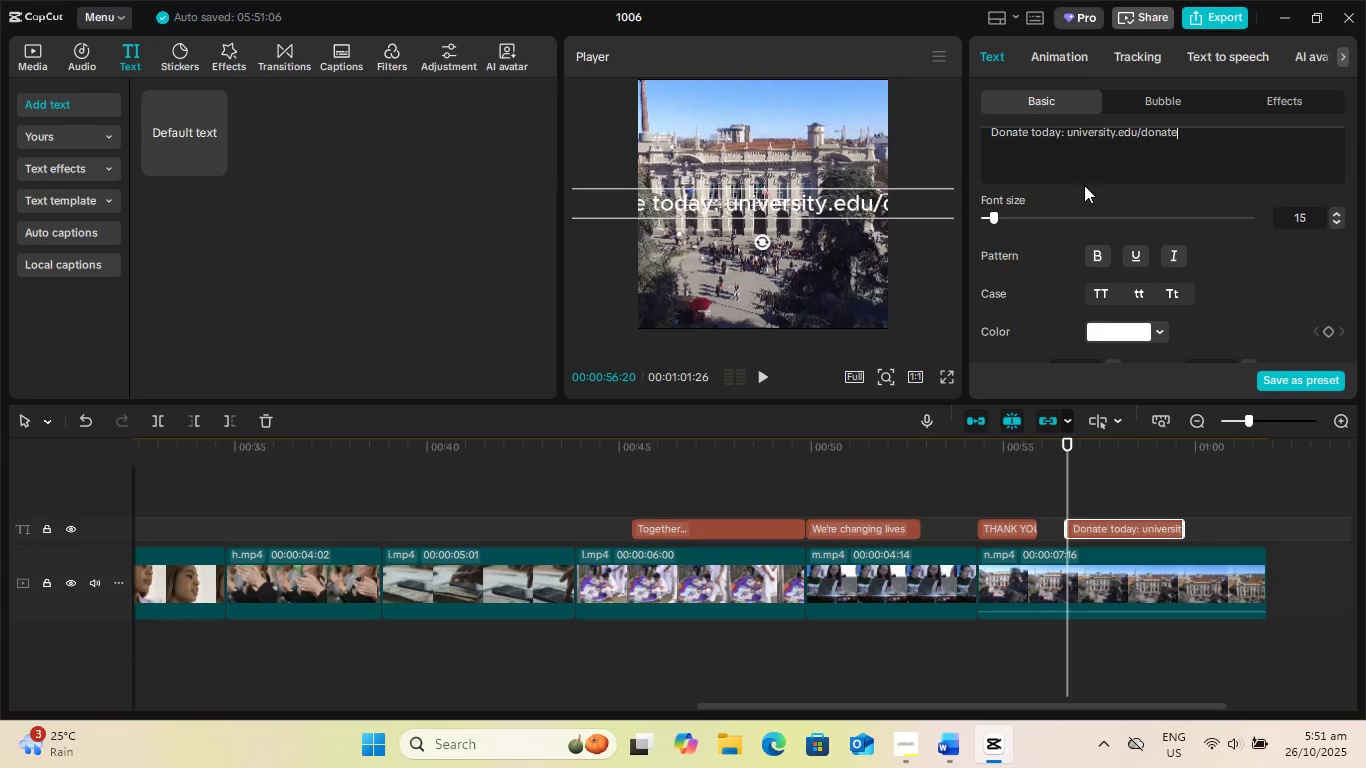 
scroll: coordinate [1178, 178], scroll_direction: up, amount: 5.0
 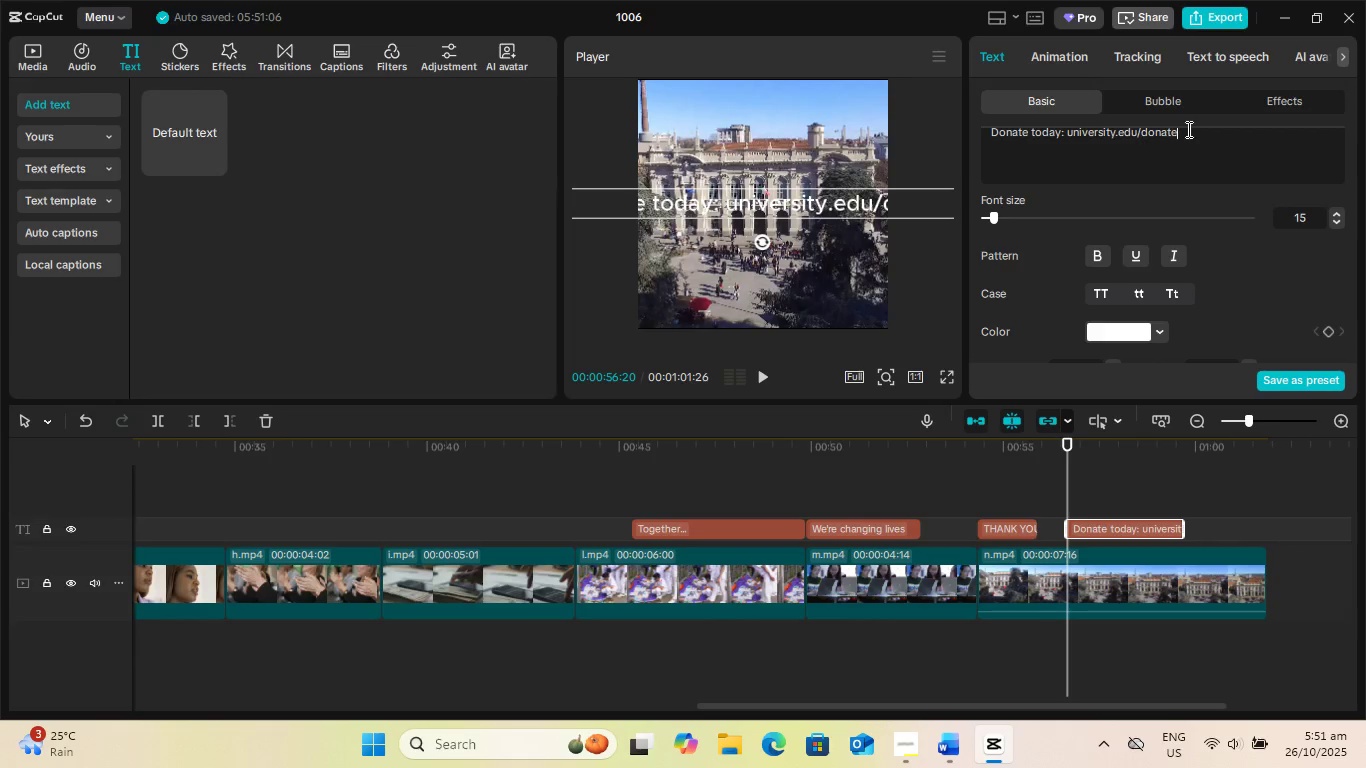 
left_click_drag(start_coordinate=[1188, 134], to_coordinate=[1069, 137])
 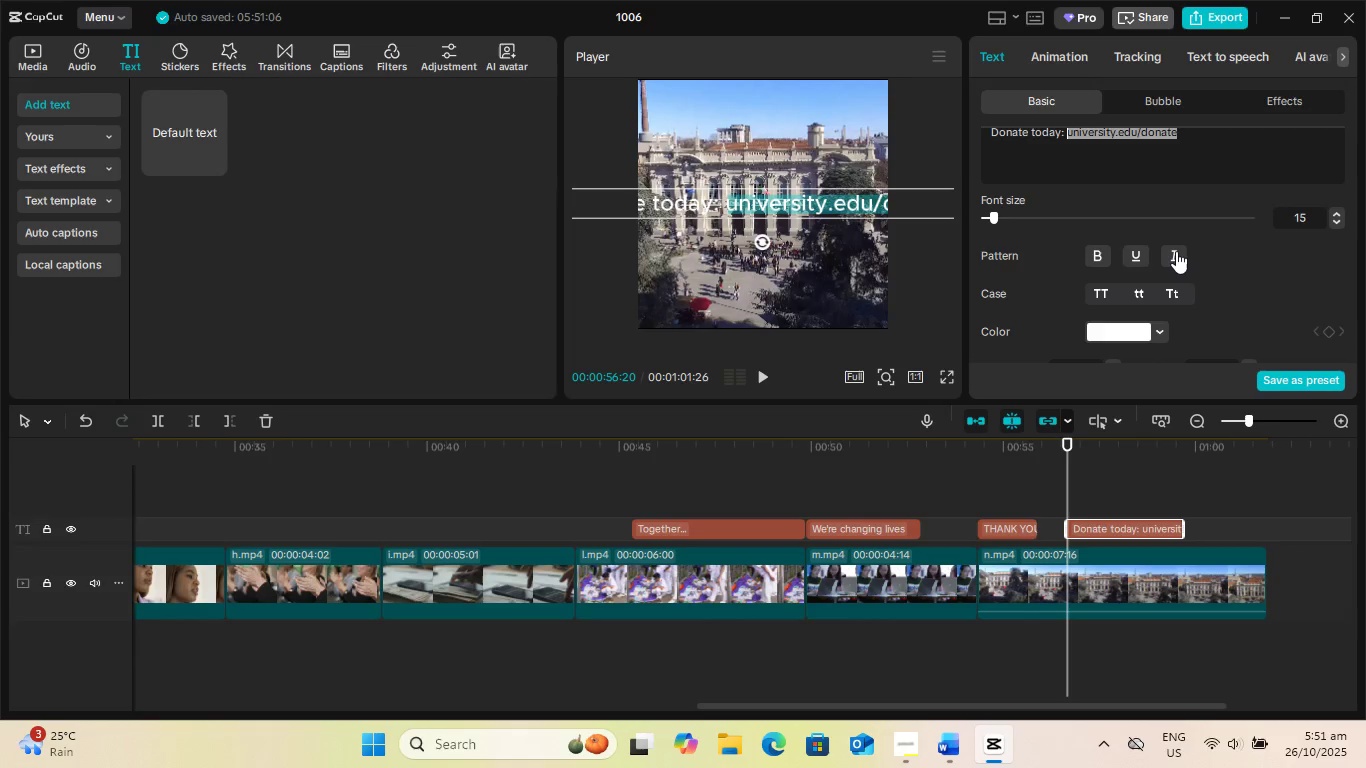 
left_click([1176, 251])
 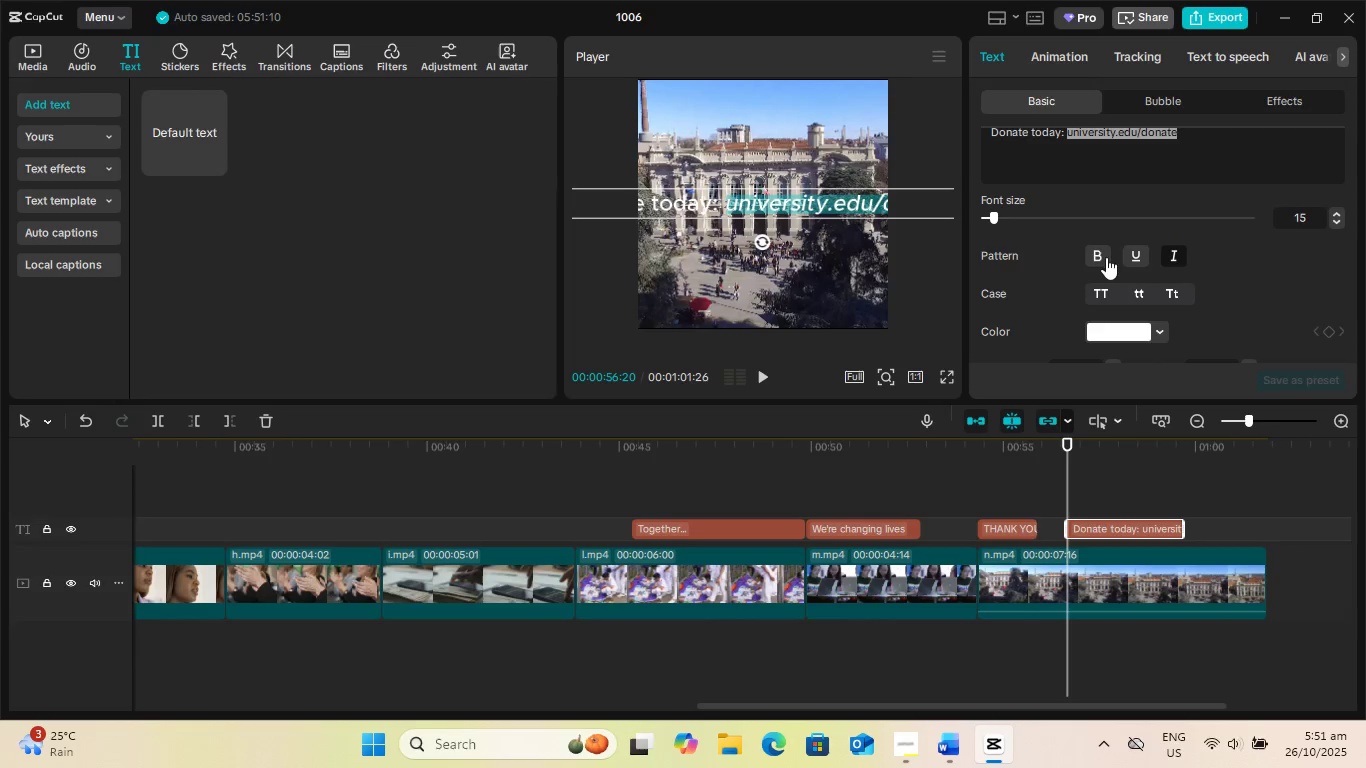 
wait(5.06)
 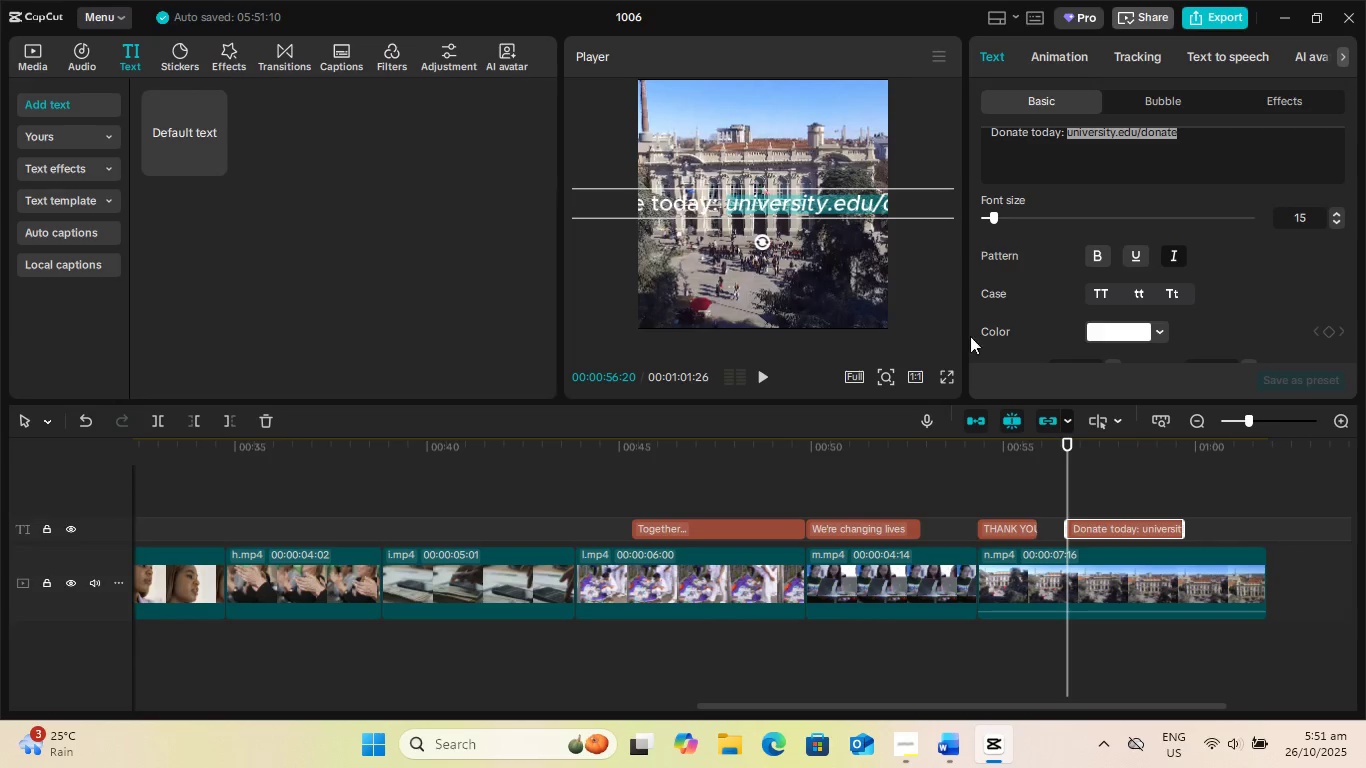 
mouse_move([1015, 217])
 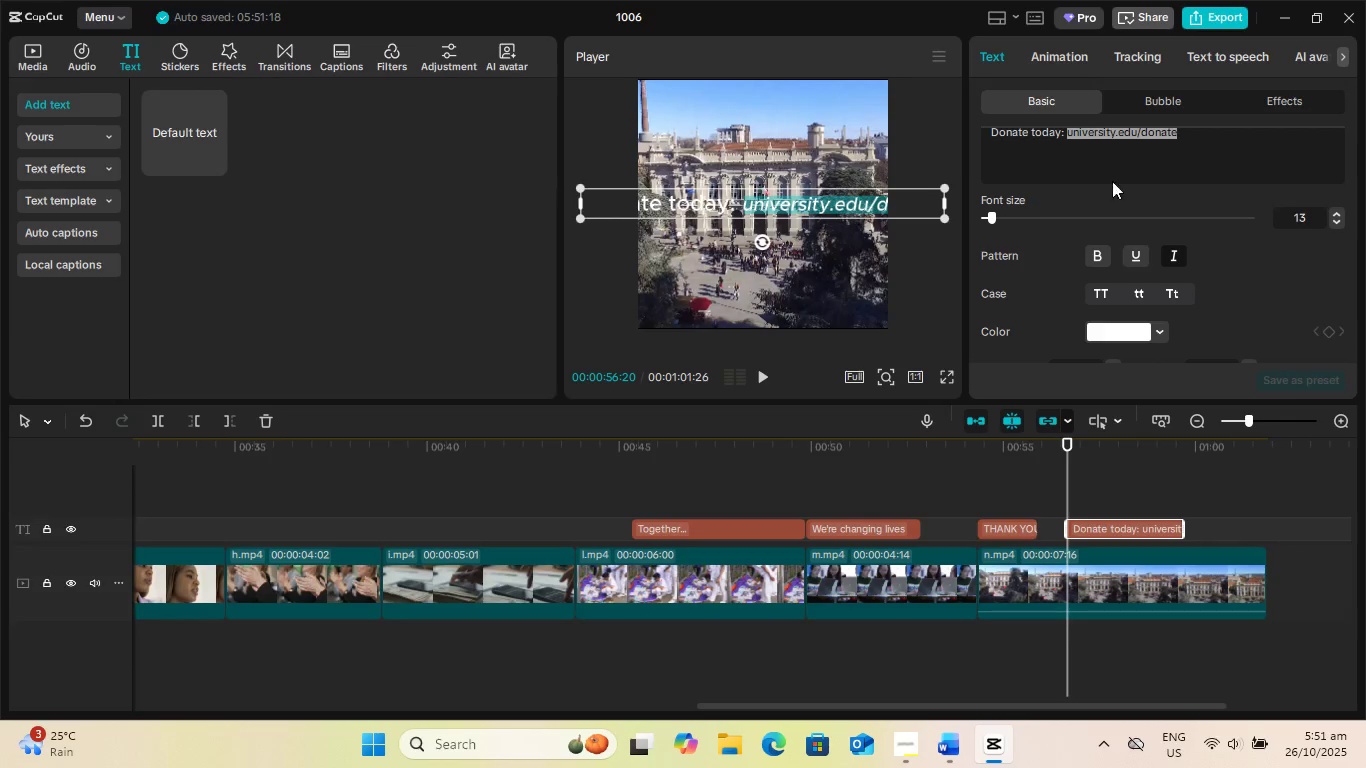 
key(Control+ControlLeft)
 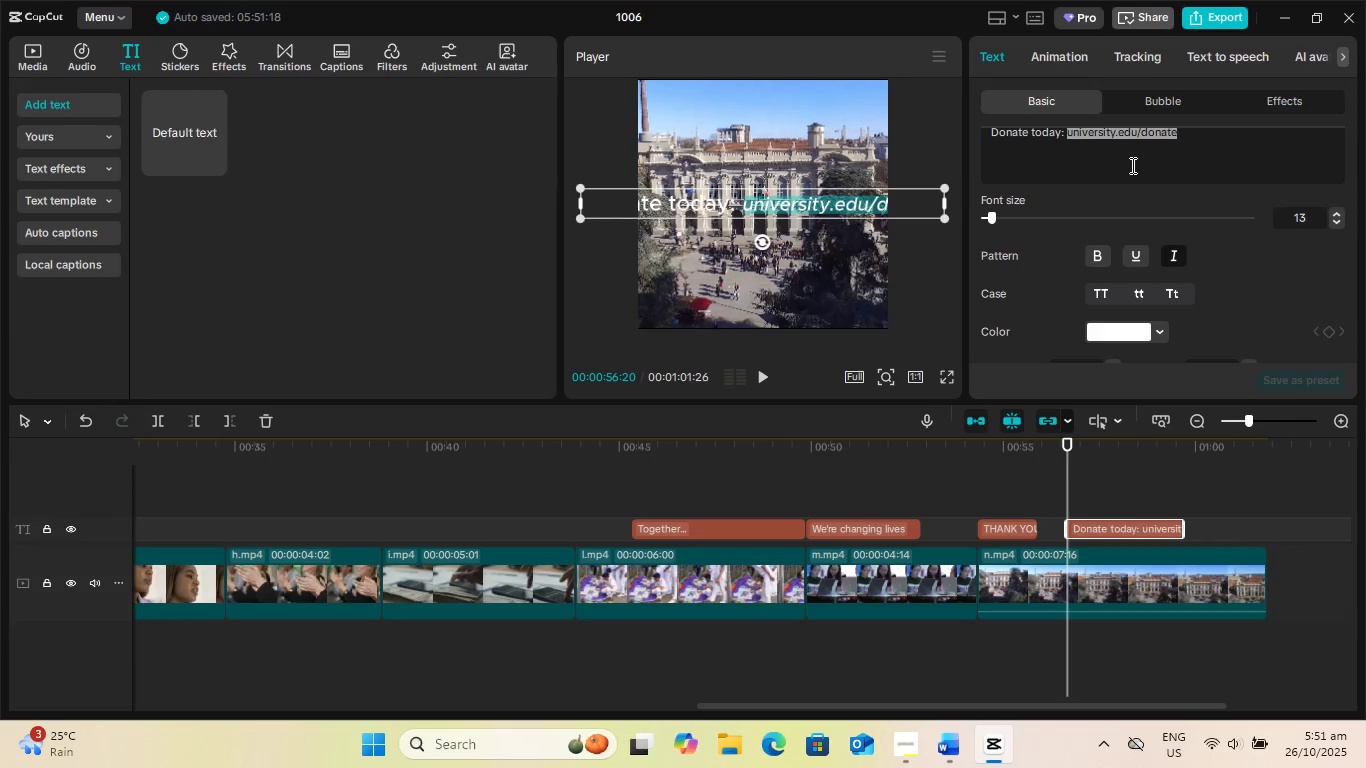 
left_click([1131, 165])
 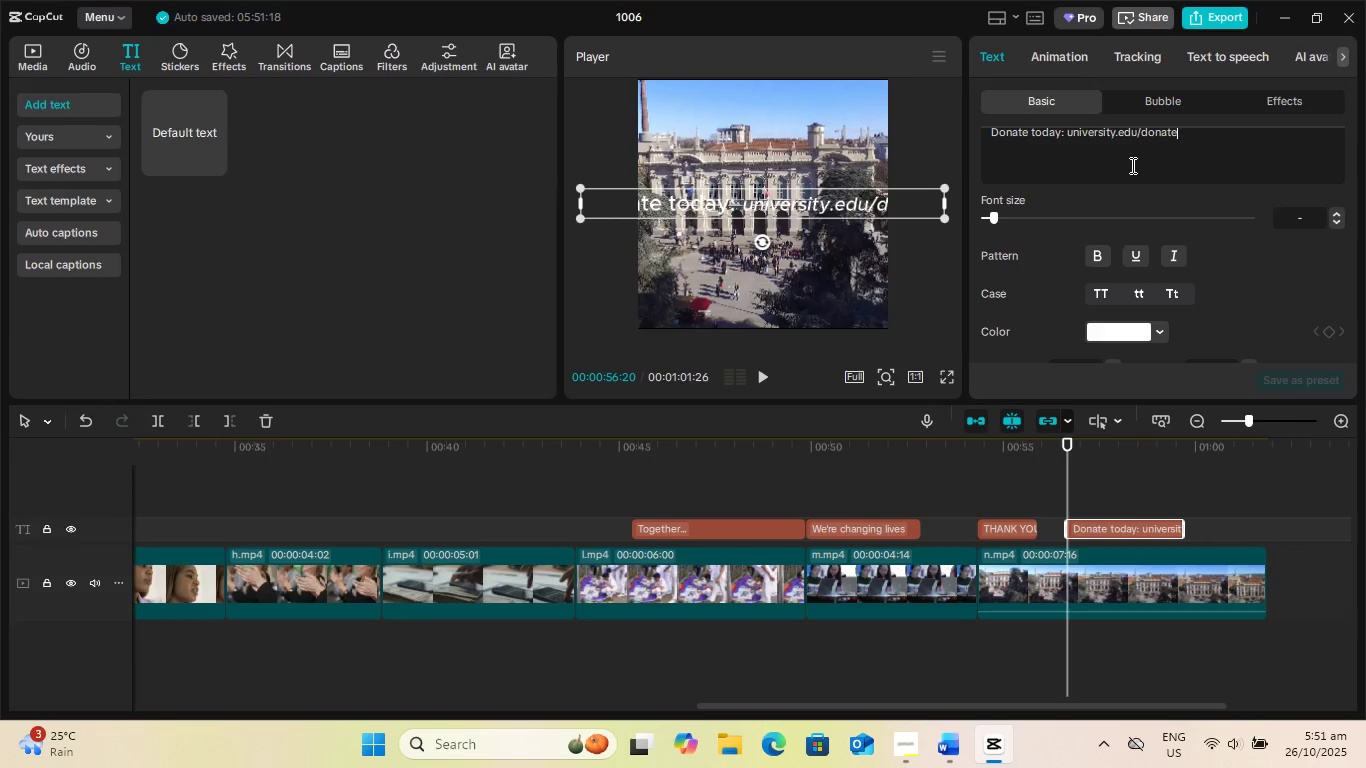 
key(Control+A)
 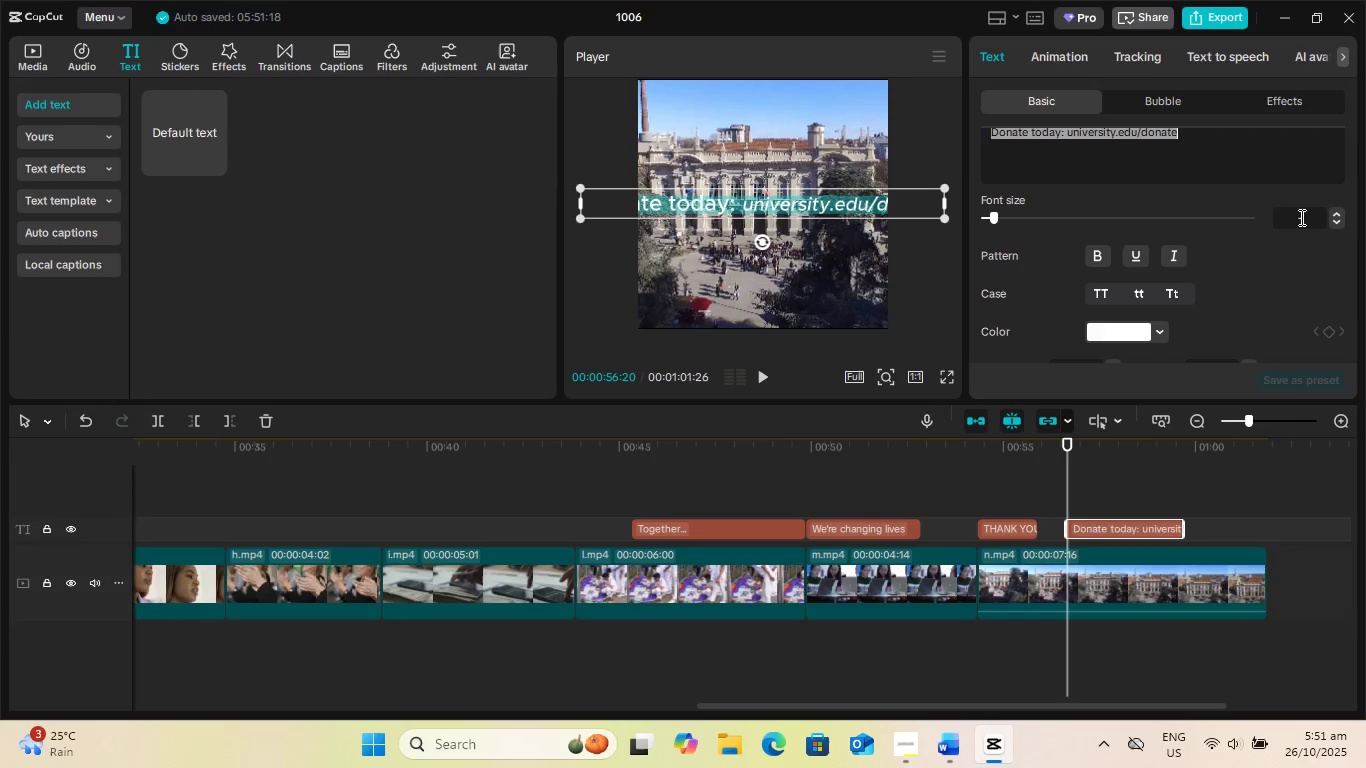 
left_click([1303, 218])
 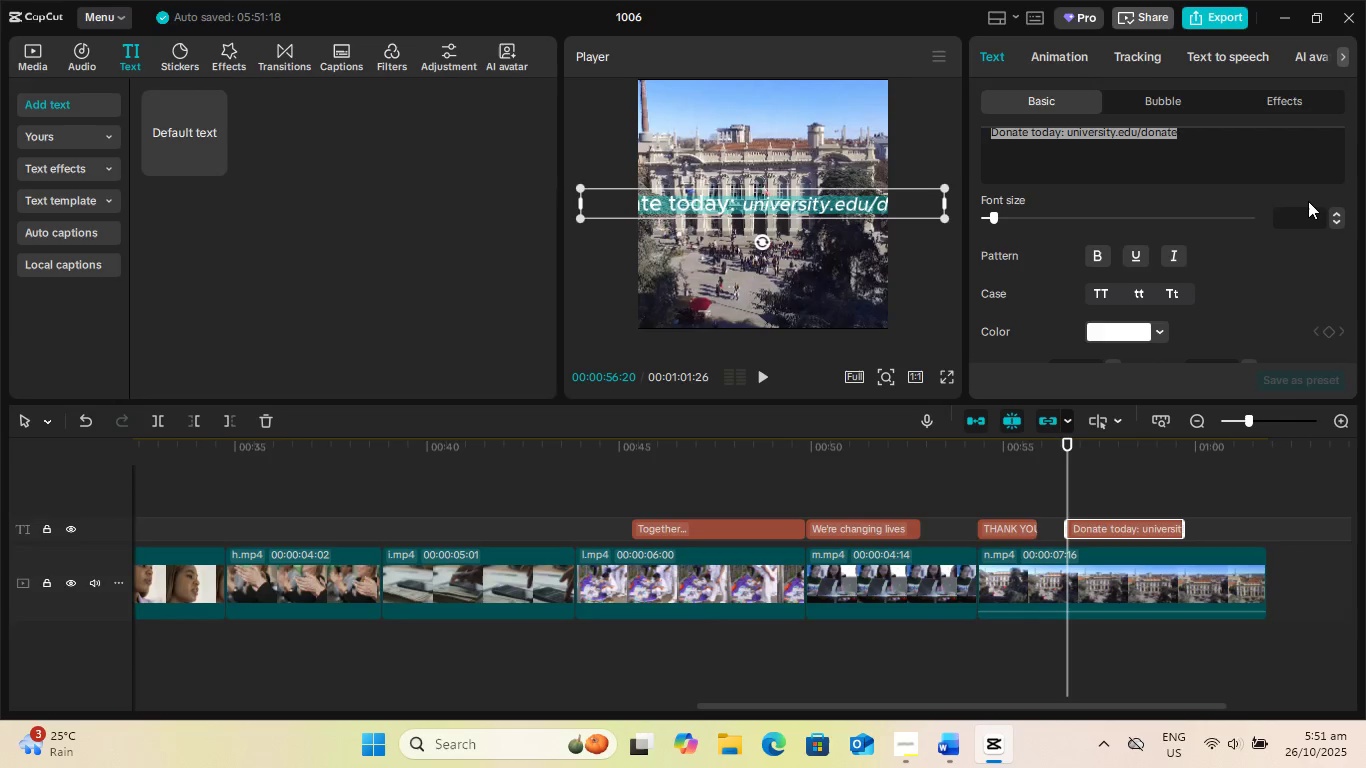 
key(Numpad1)
 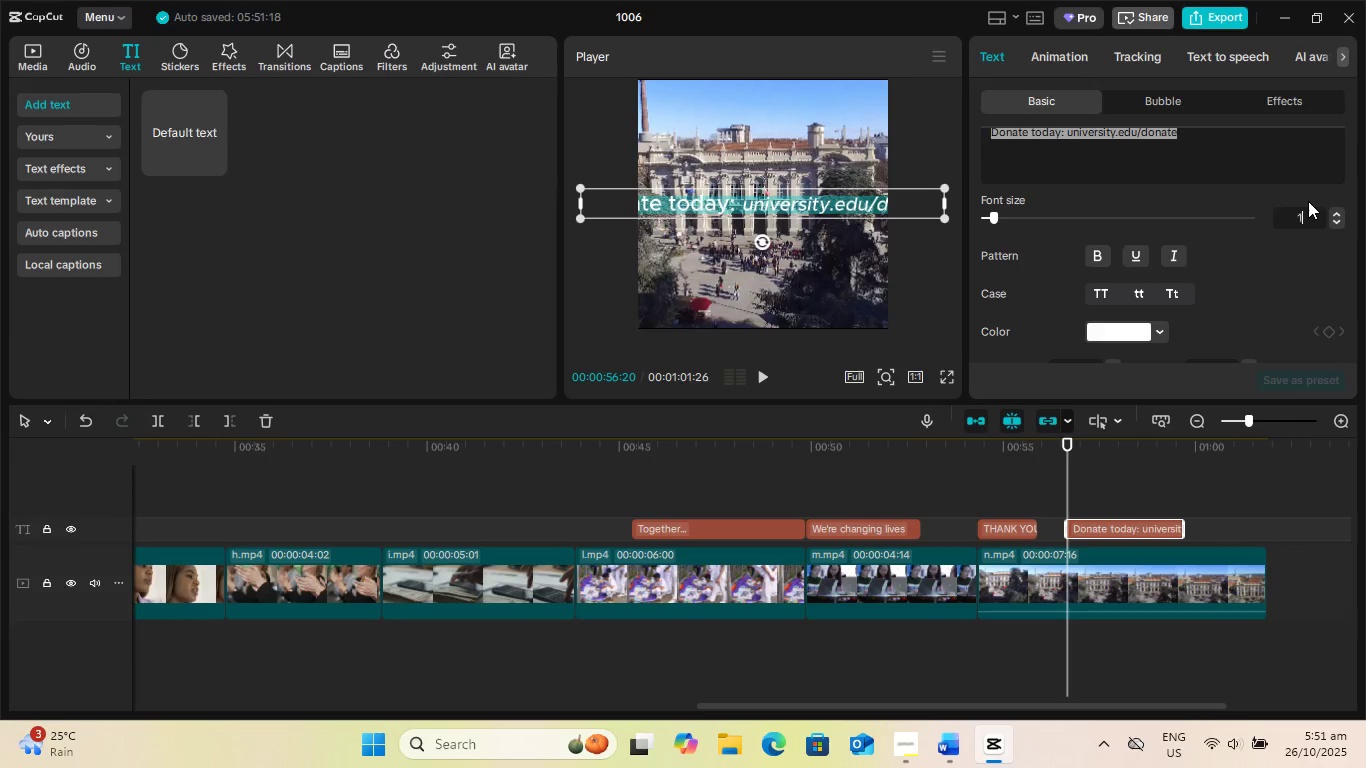 
key(Numpad5)
 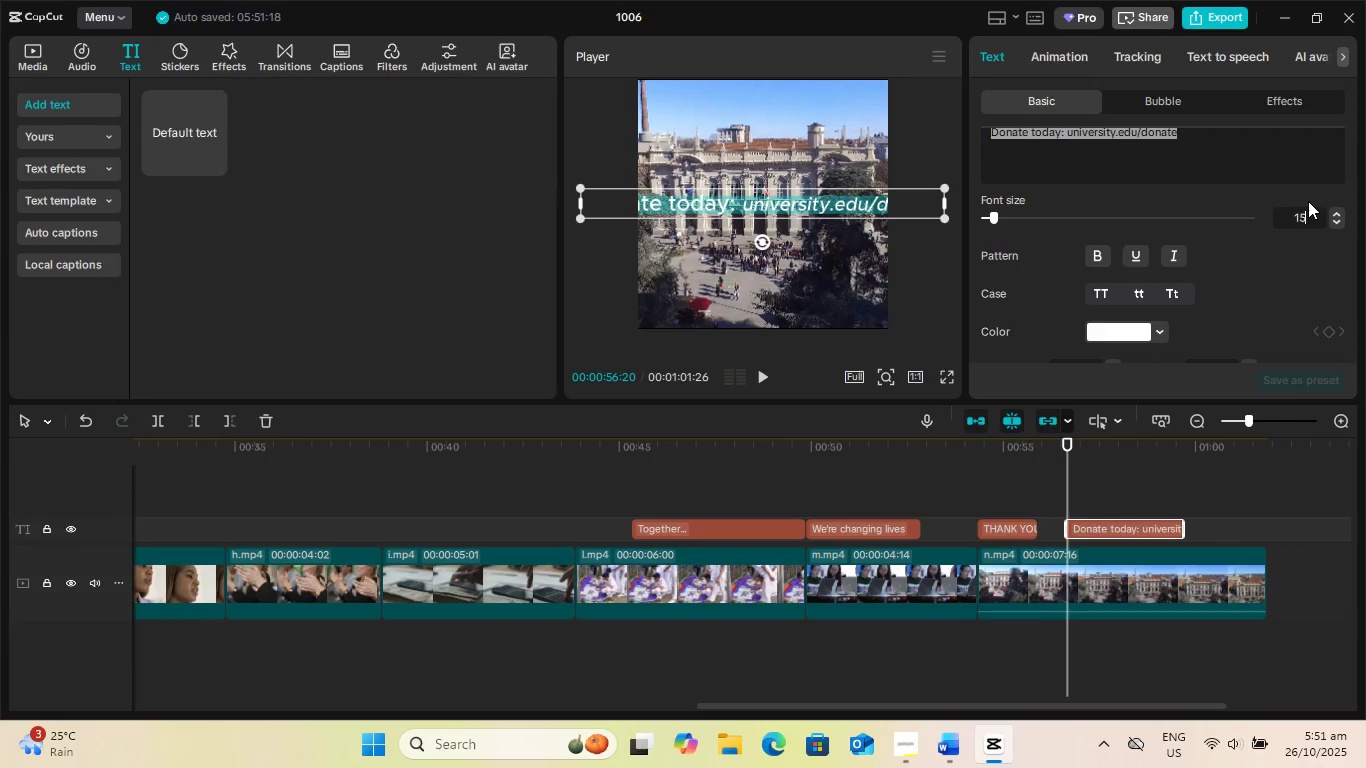 
key(NumpadEnter)
 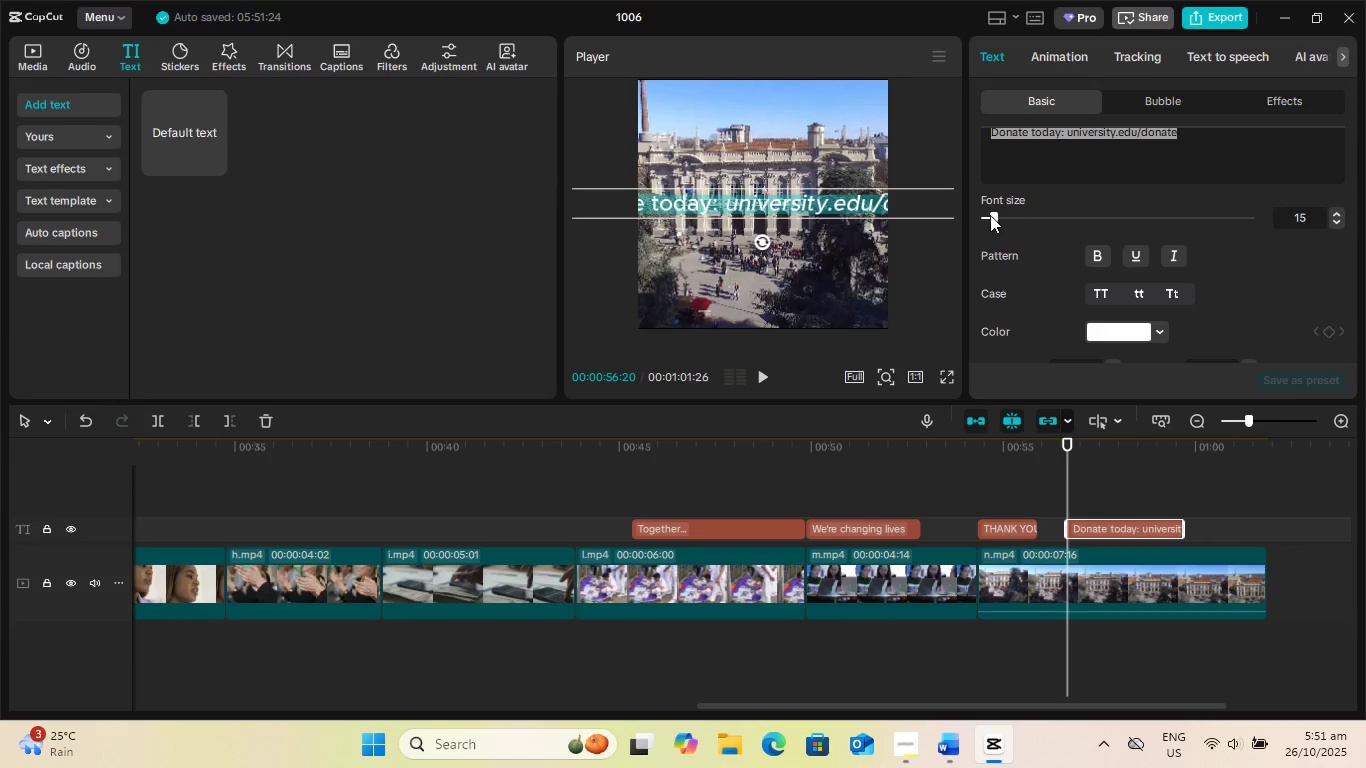 
left_click_drag(start_coordinate=[992, 217], to_coordinate=[987, 220])
 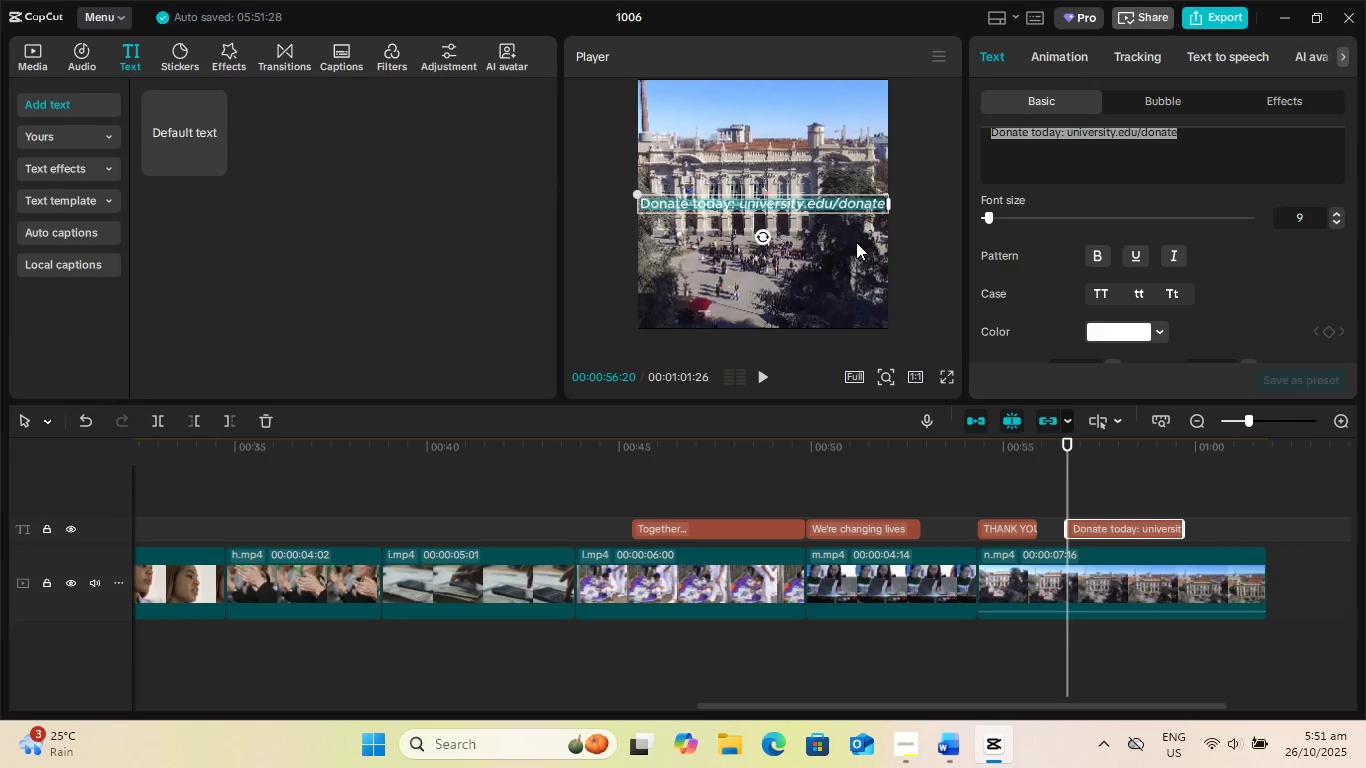 
left_click([861, 255])
 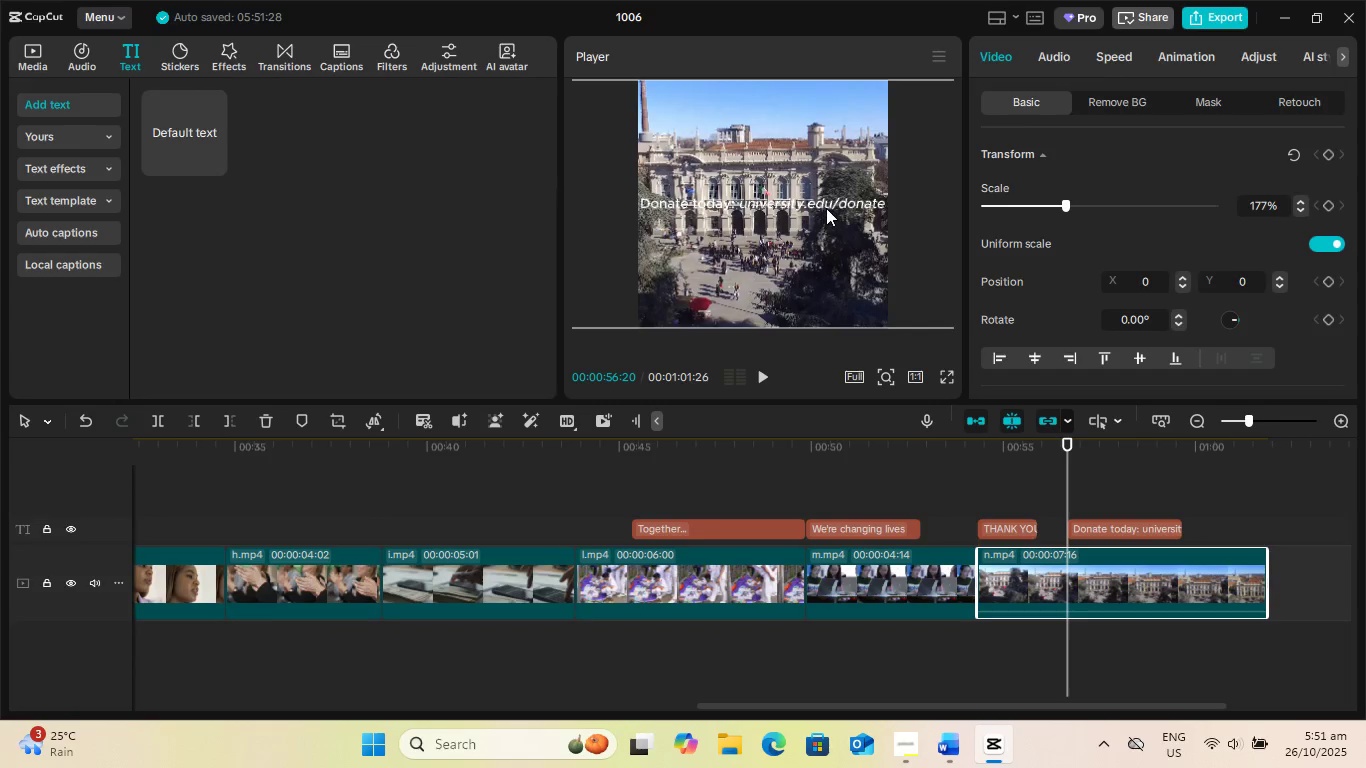 
left_click([826, 208])
 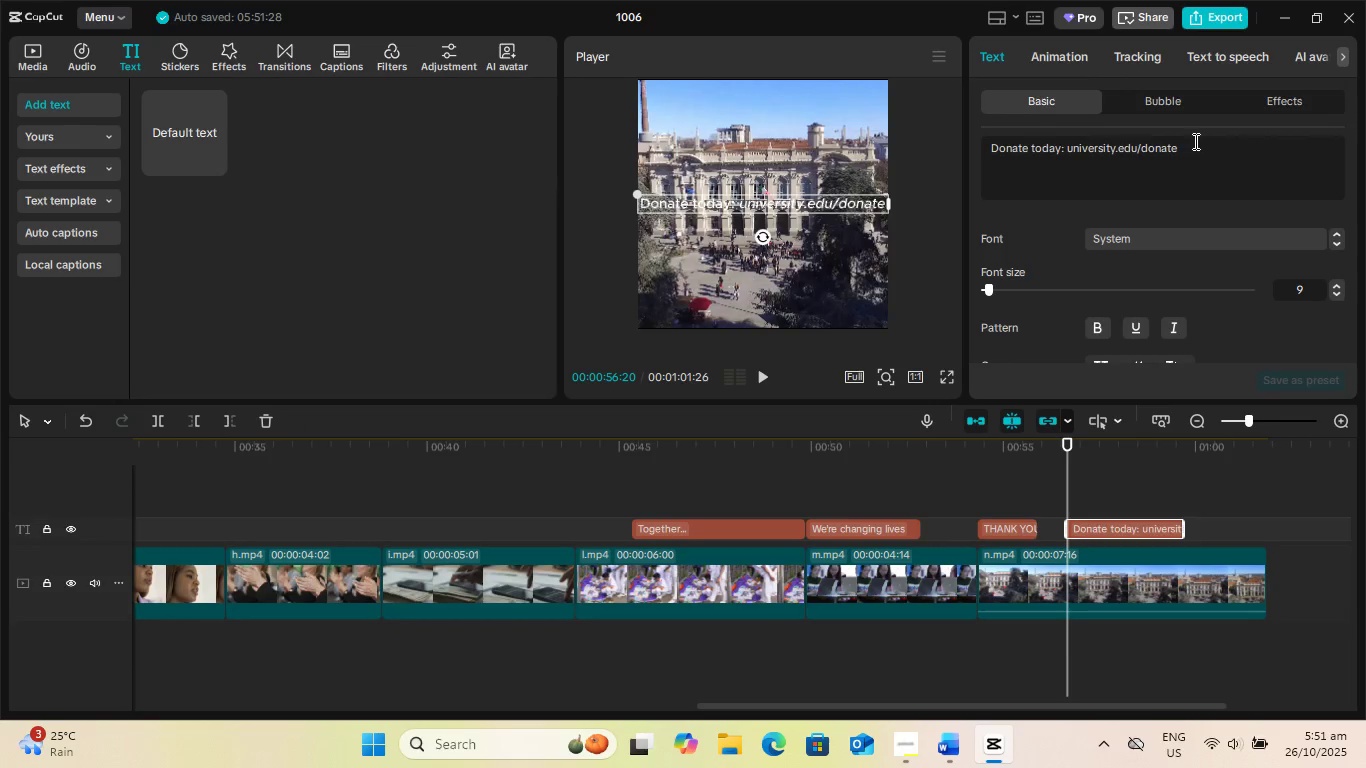 
left_click([1199, 148])
 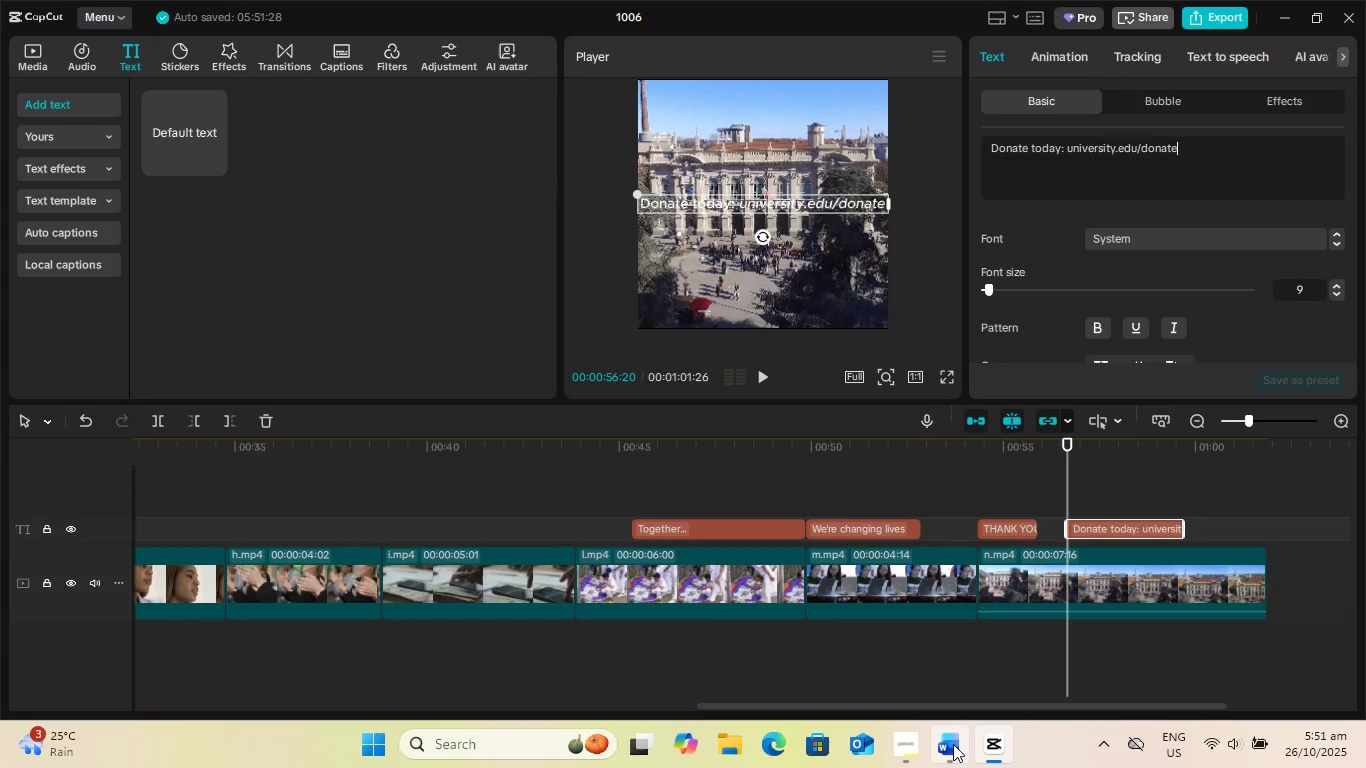 
left_click([960, 741])
 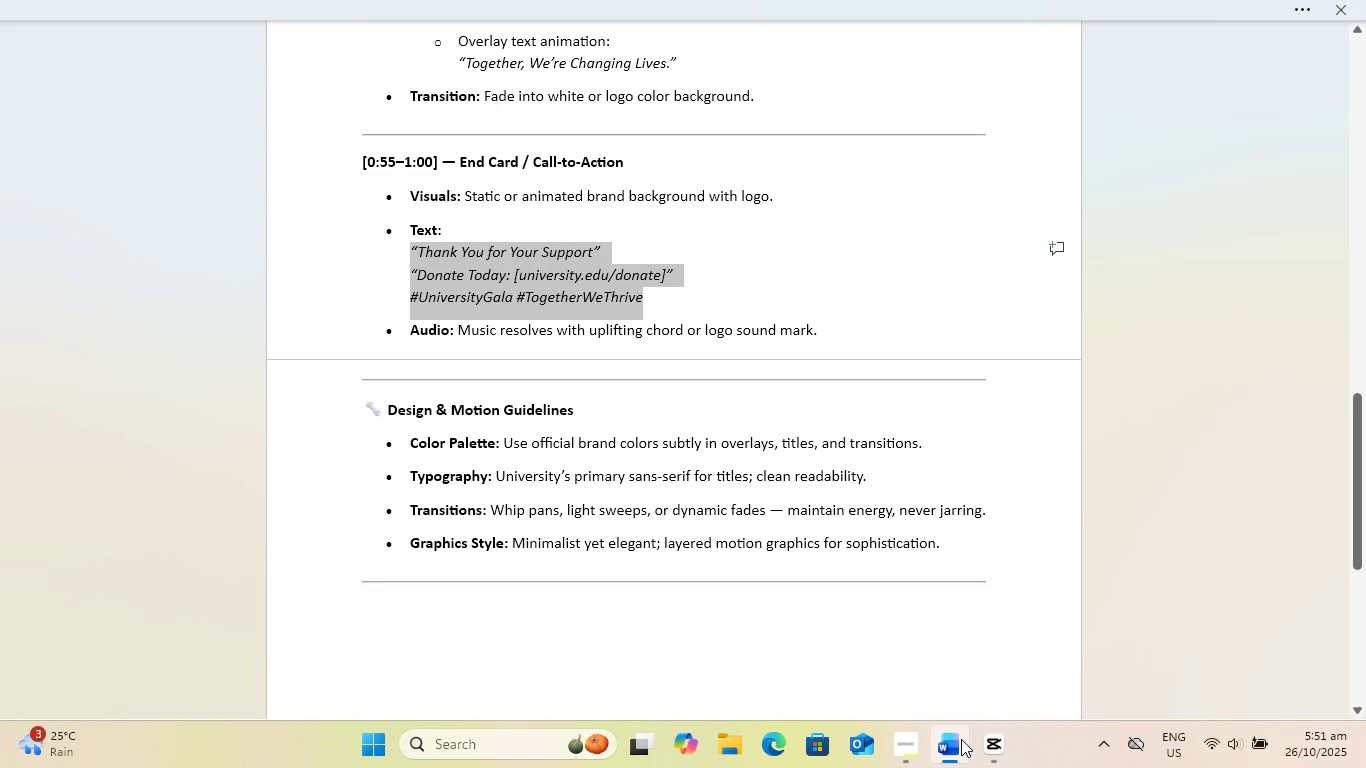 
left_click([961, 739])
 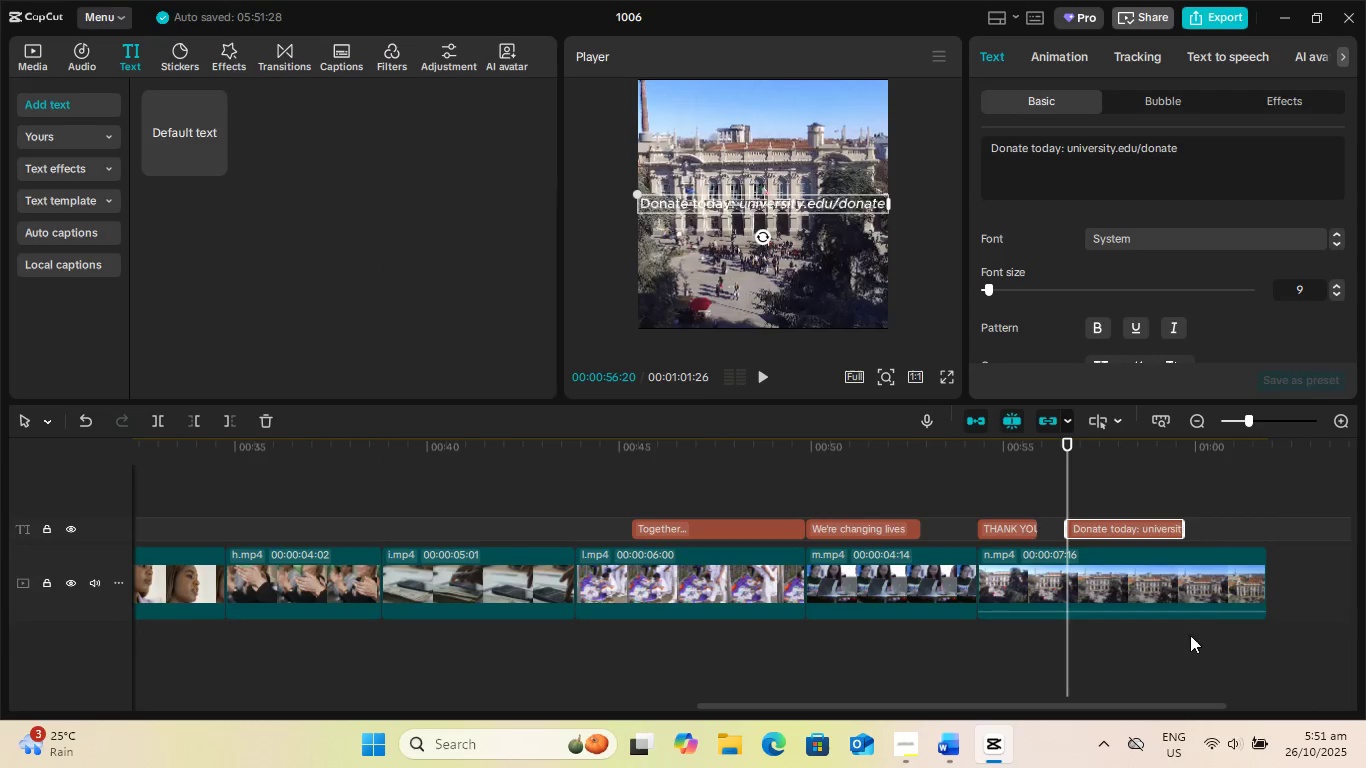 
key(Space)
 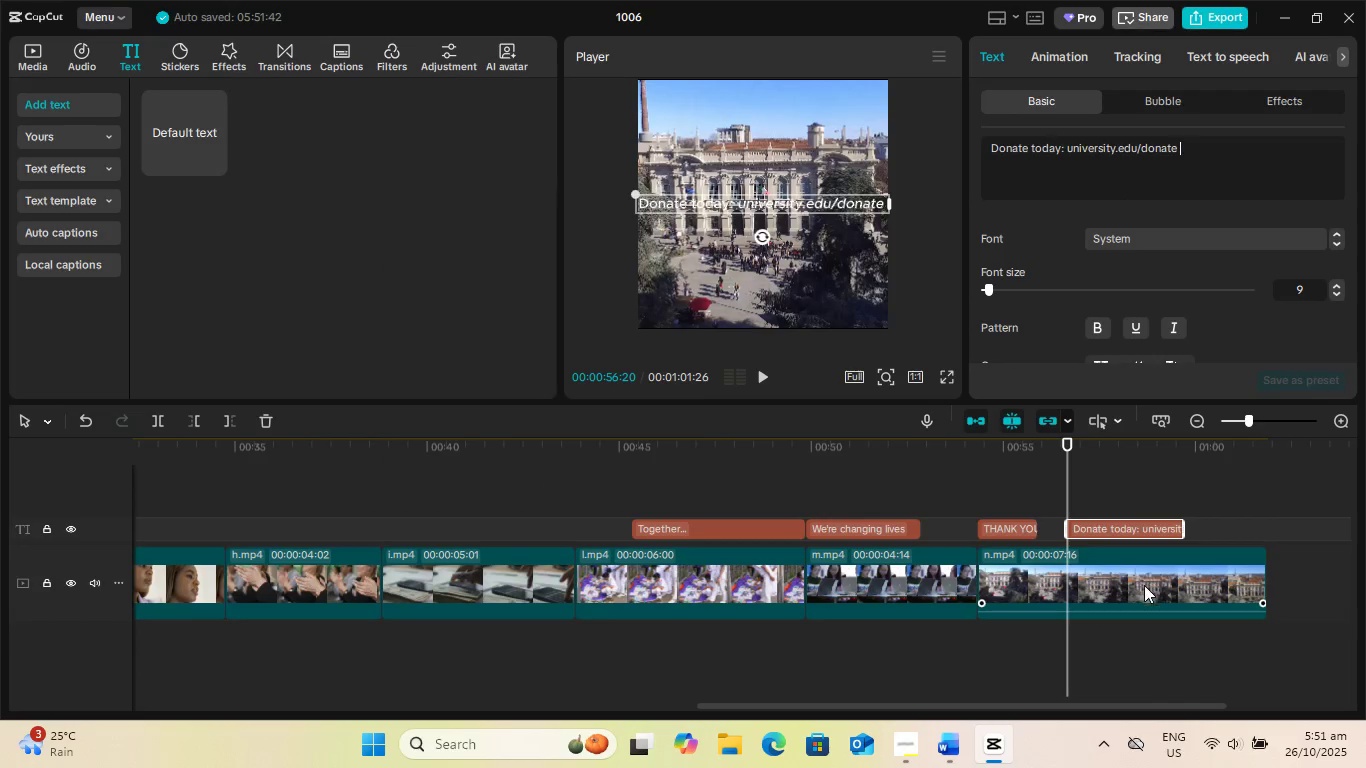 
key(Backspace)
 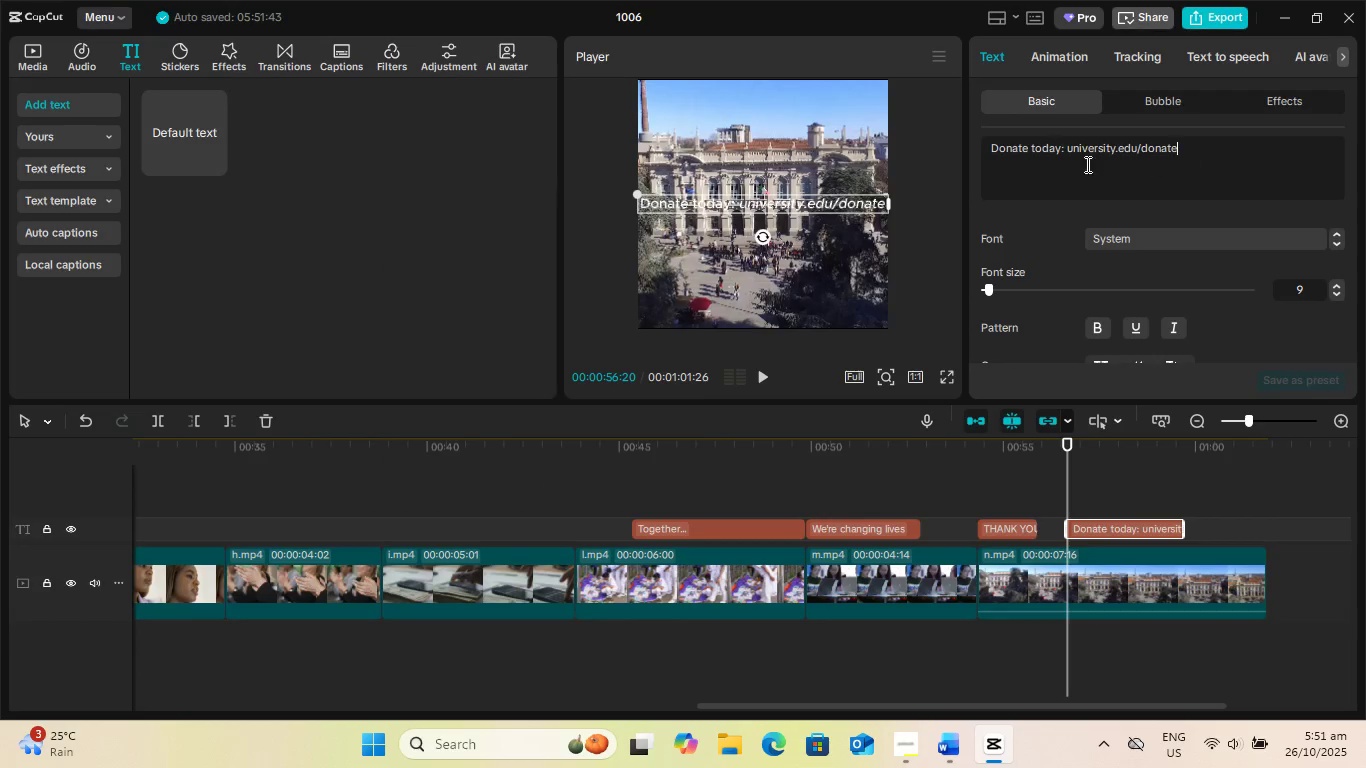 
left_click([1003, 528])
 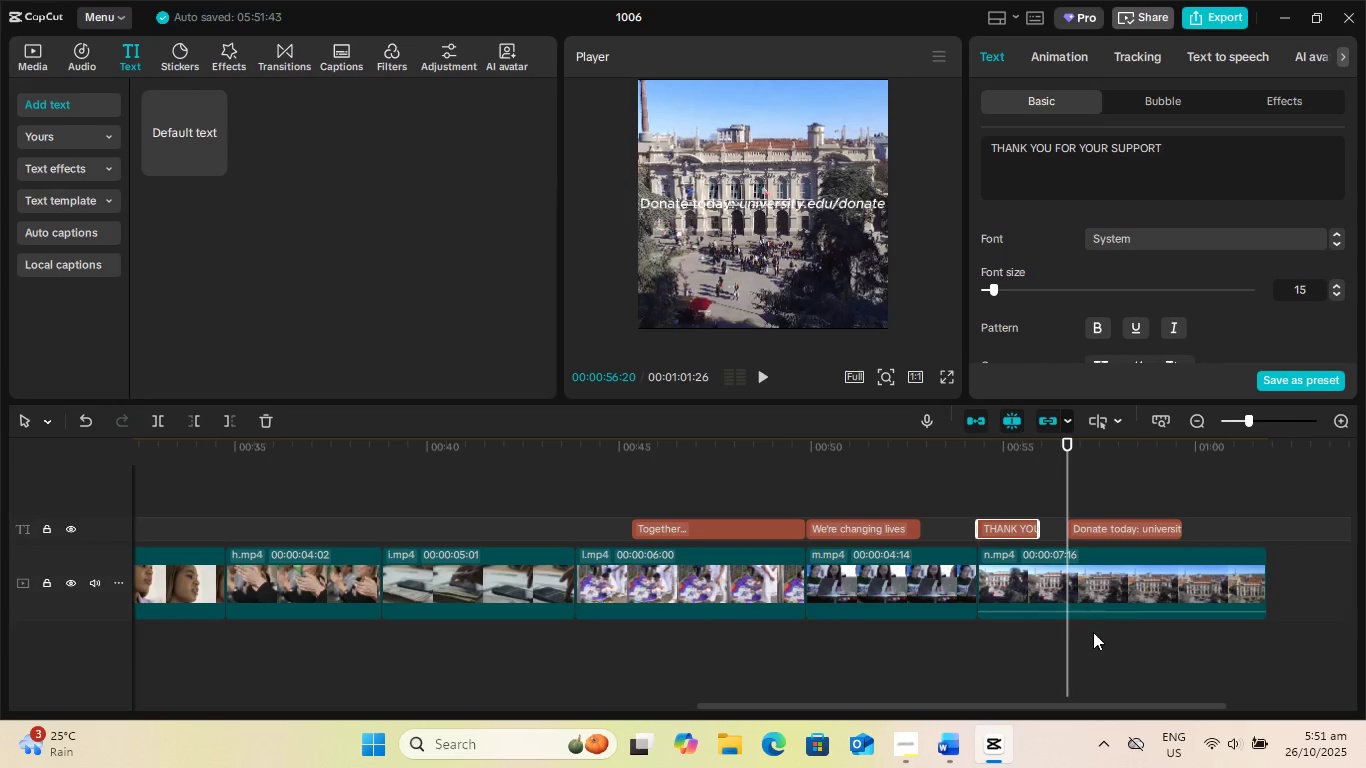 
left_click_drag(start_coordinate=[1066, 636], to_coordinate=[947, 643])
 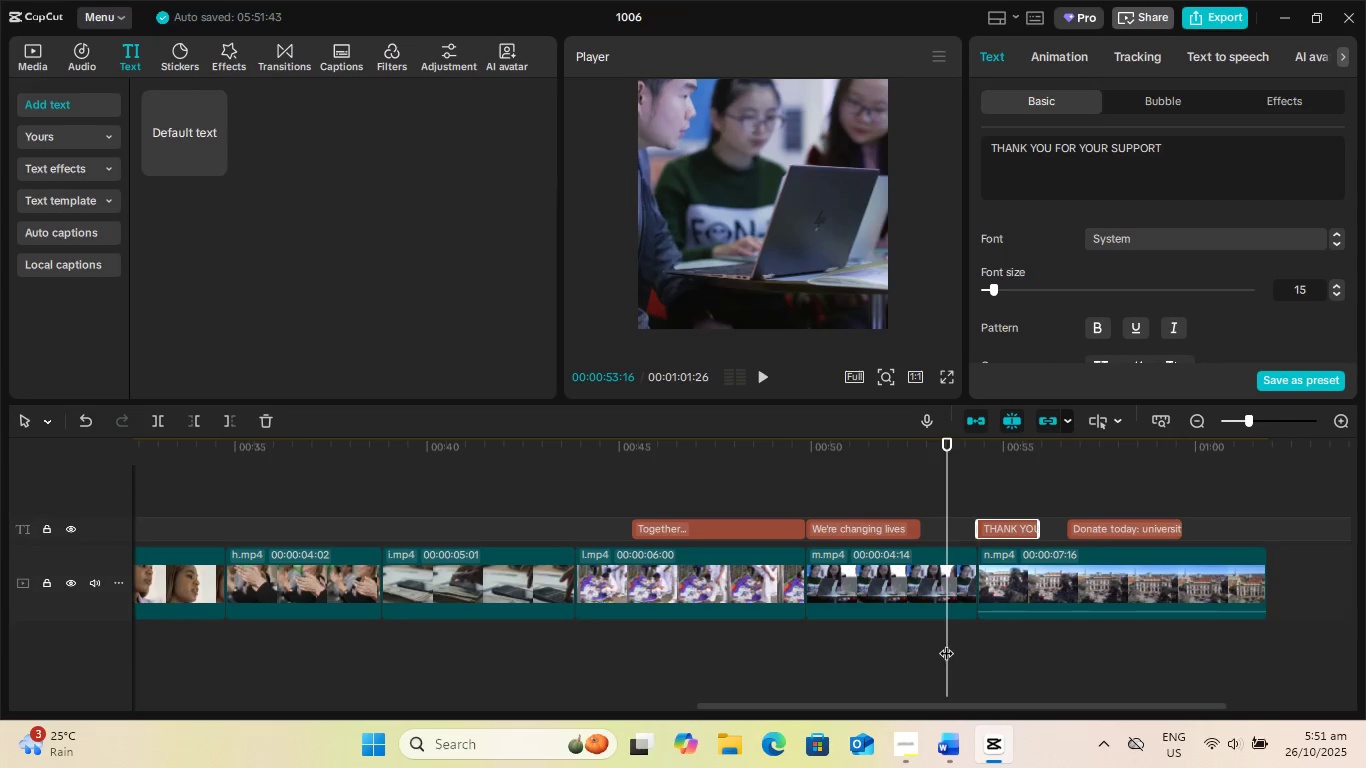 
key(Space)
 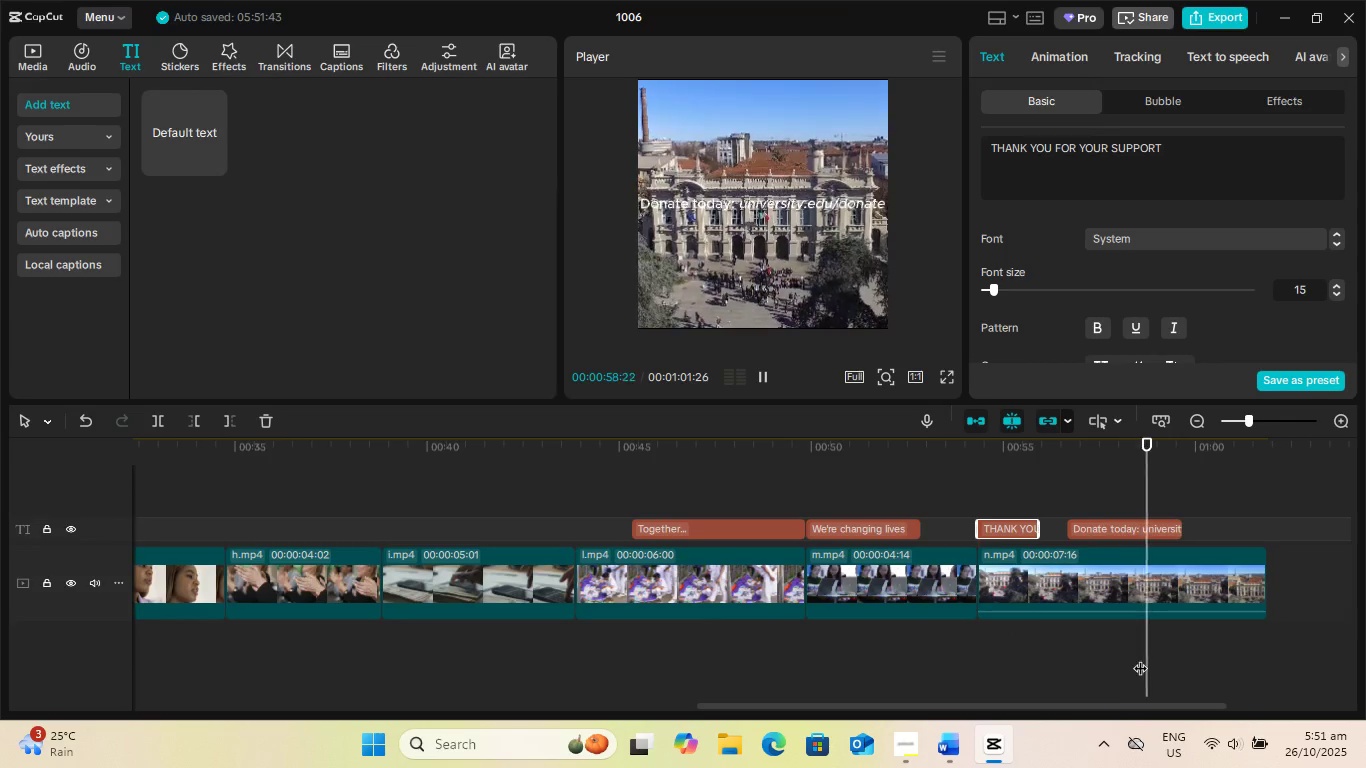 
wait(7.05)
 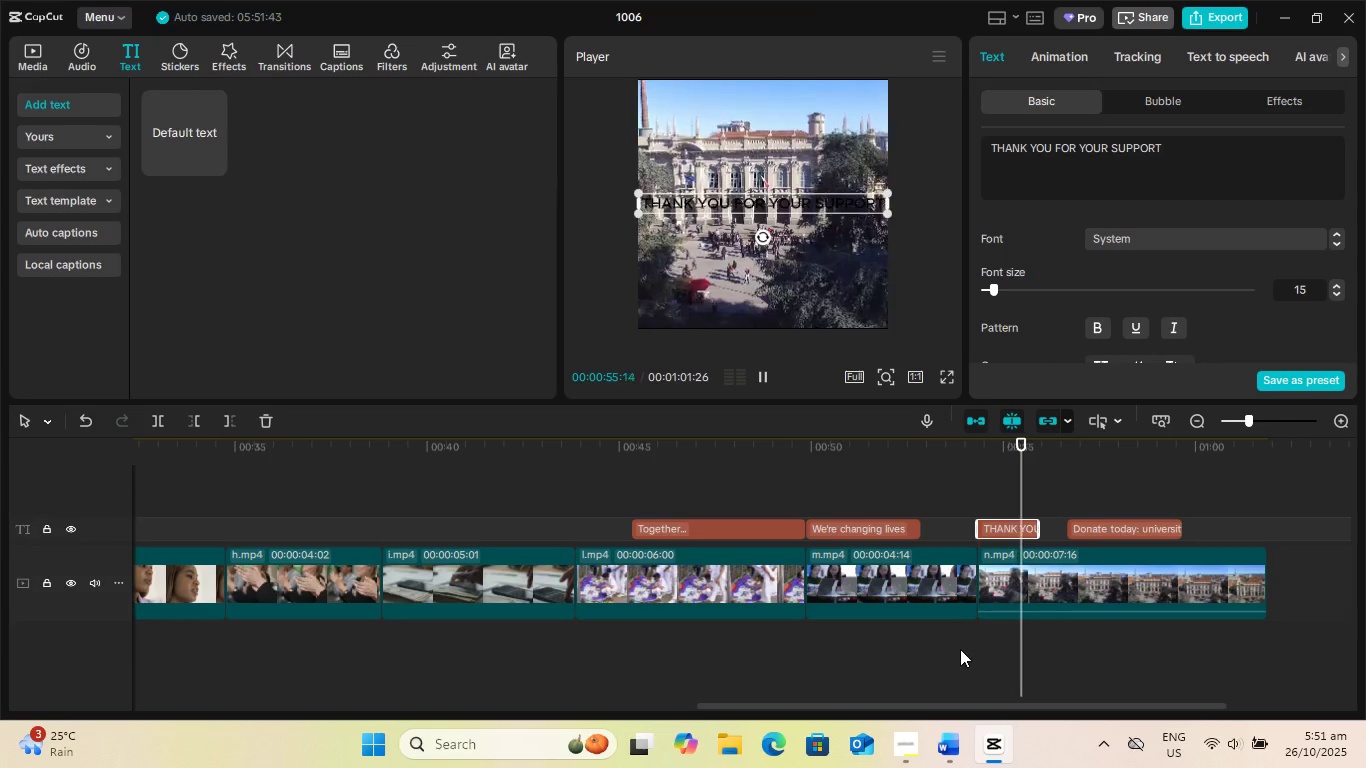 
key(Space)
 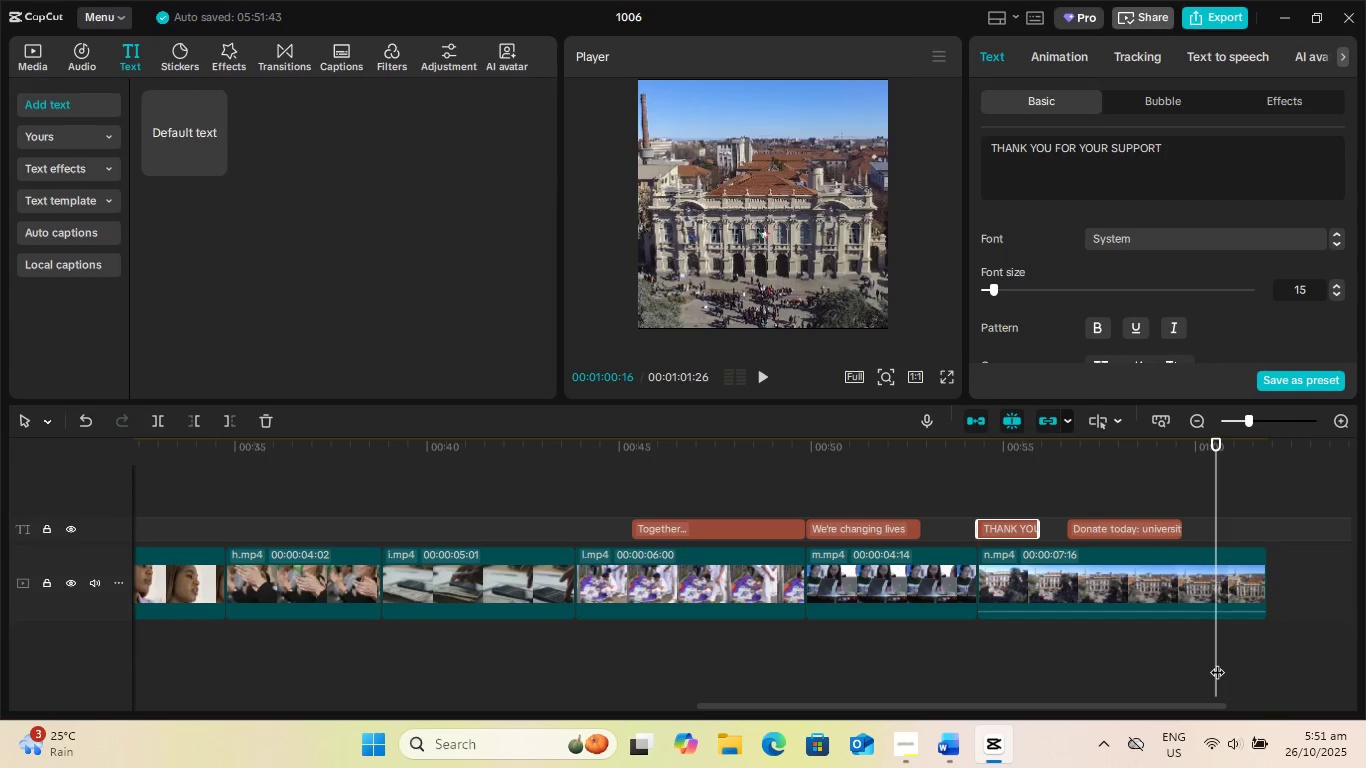 
left_click_drag(start_coordinate=[1217, 662], to_coordinate=[1212, 663])
 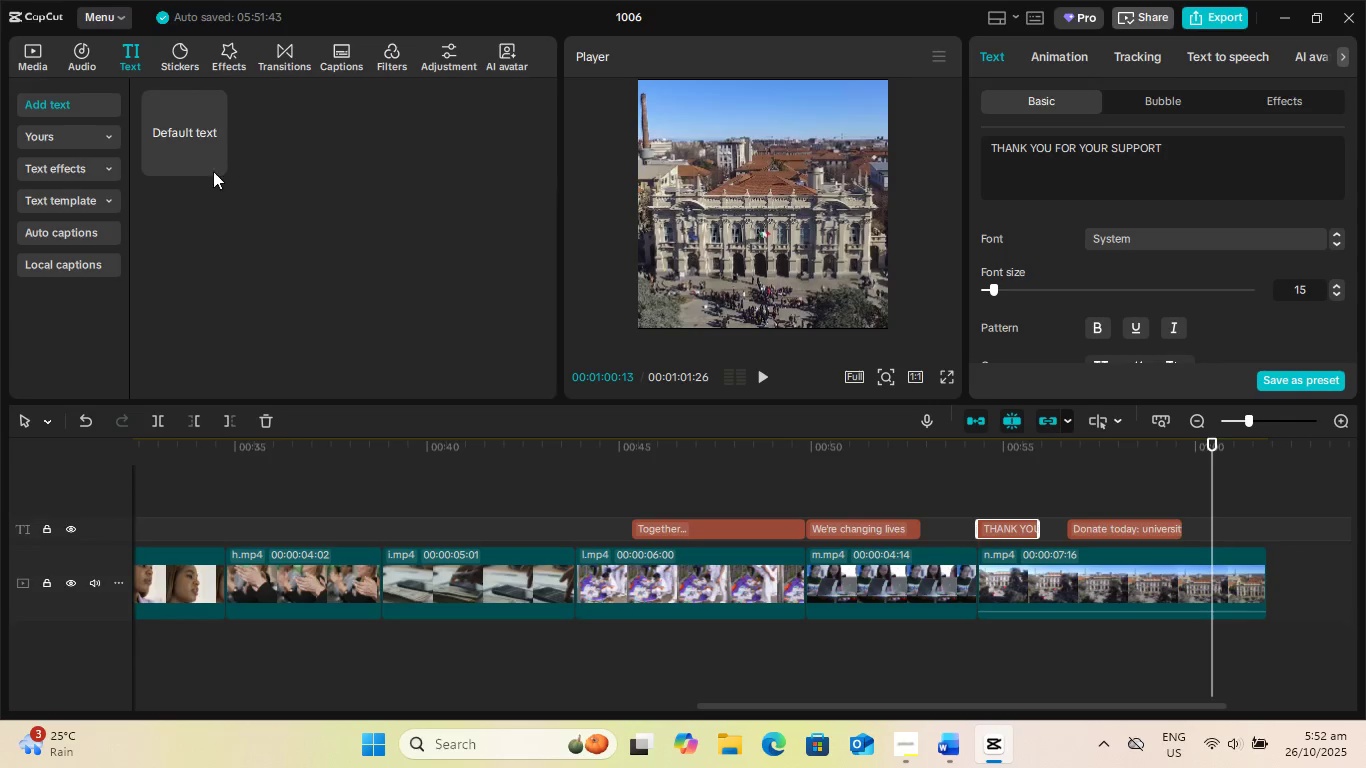 
left_click([215, 163])
 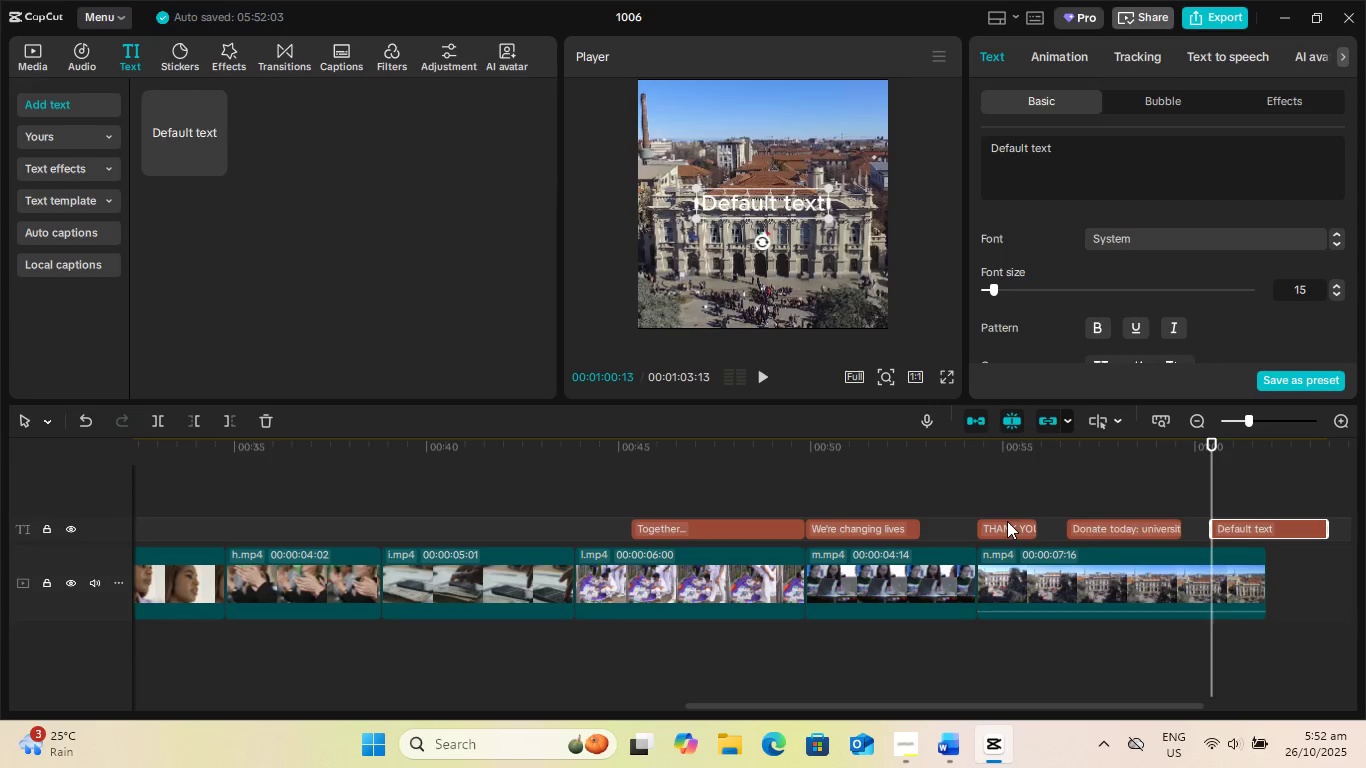 
left_click([1009, 526])
 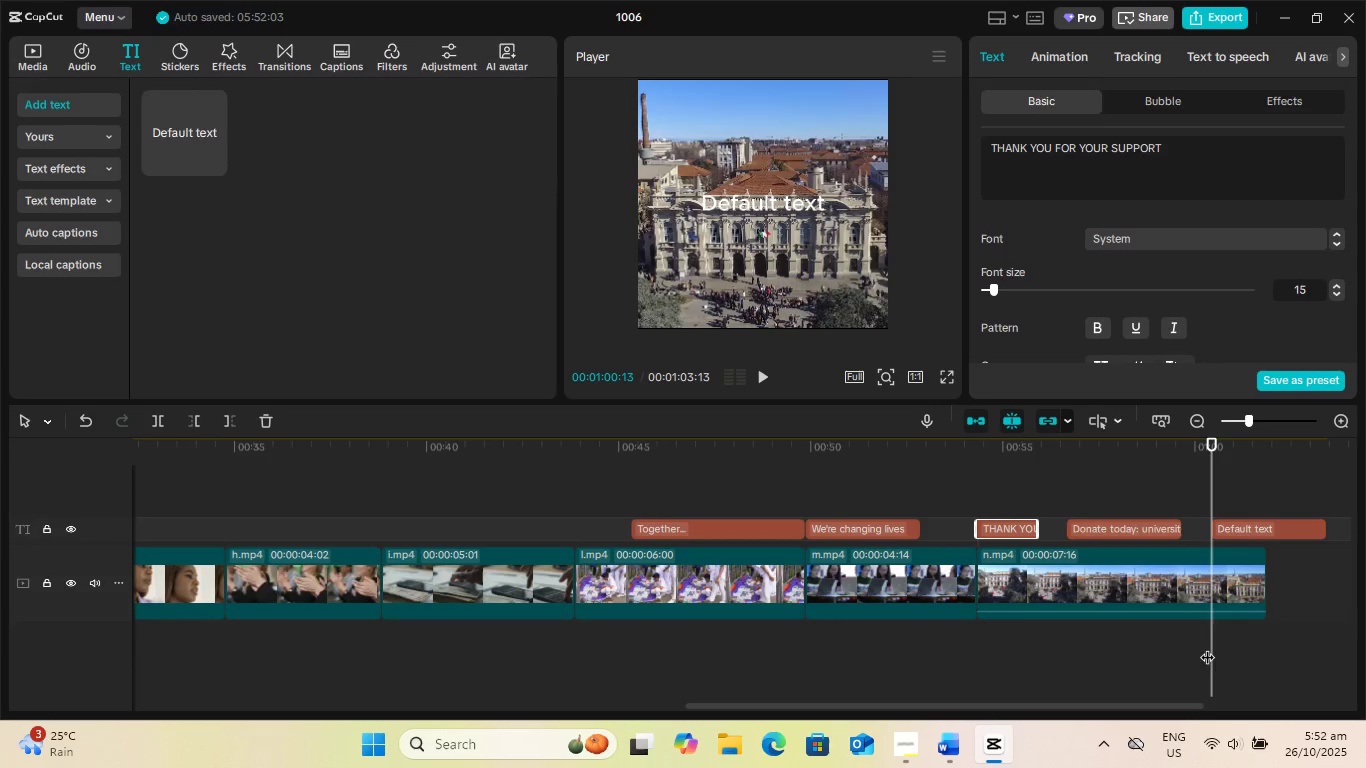 
left_click_drag(start_coordinate=[1216, 651], to_coordinate=[1007, 650])
 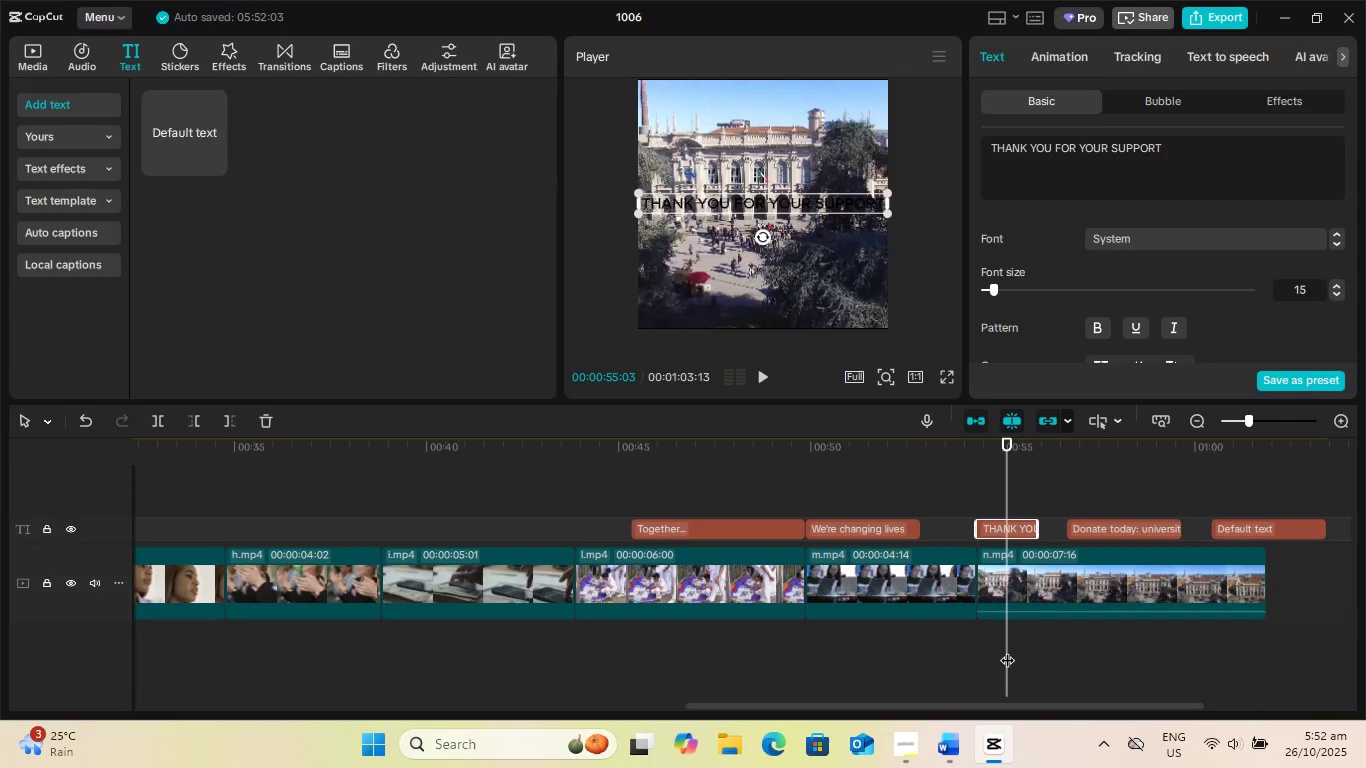 
key(Space)
 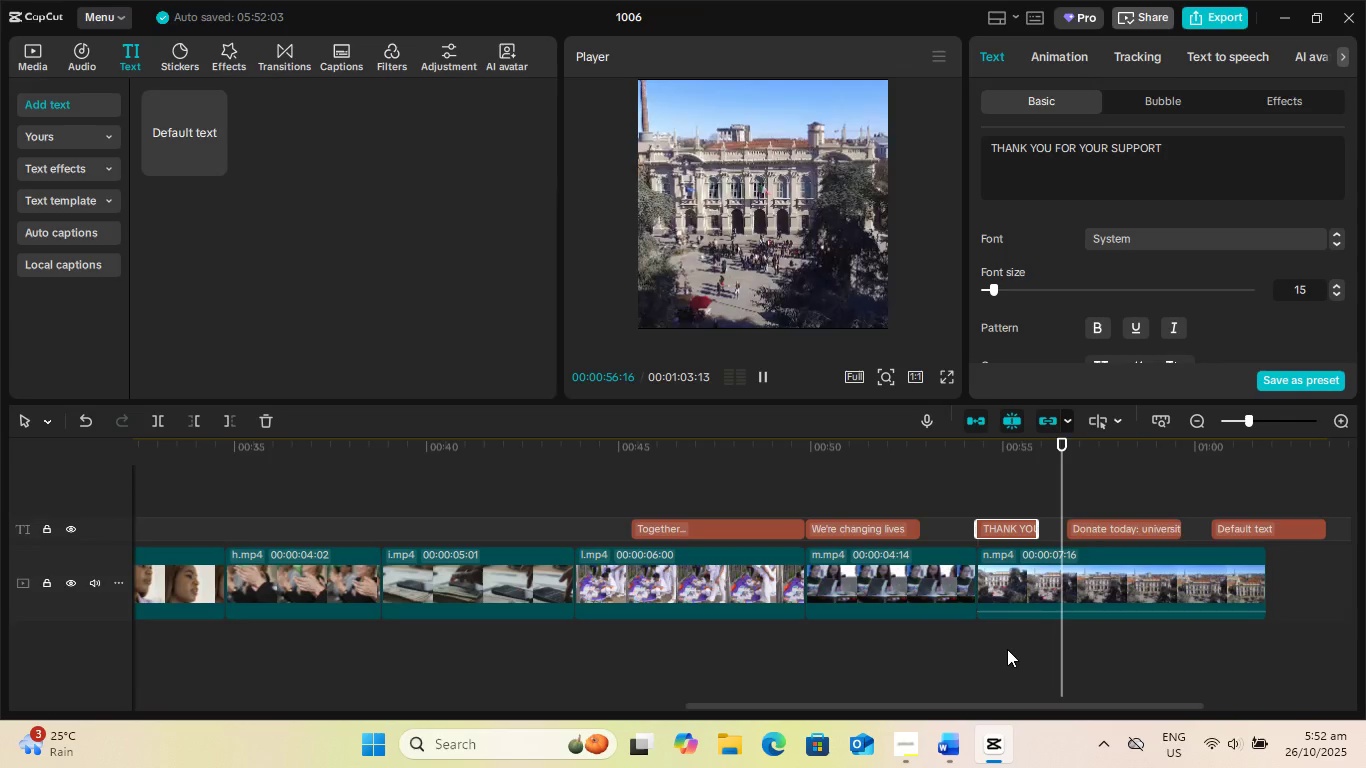 
key(Space)
 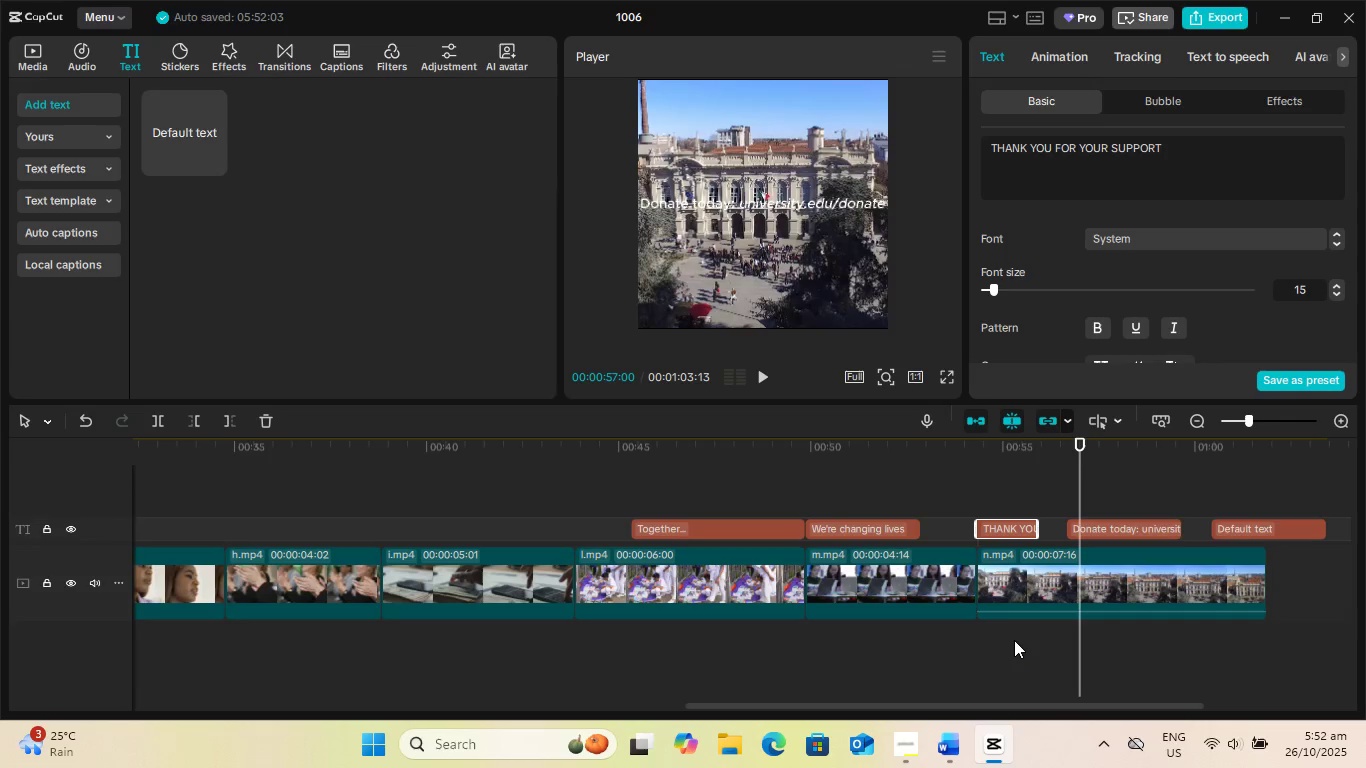 
key(Space)
 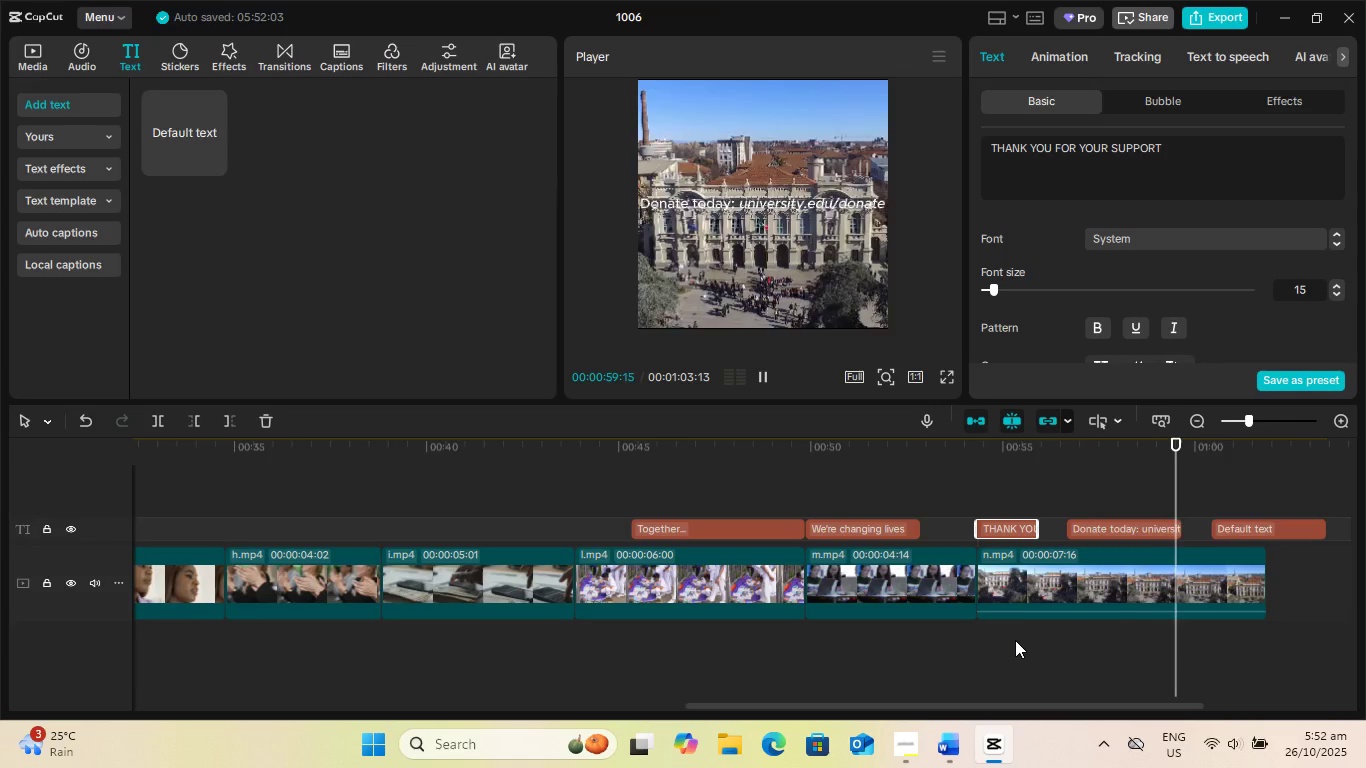 
key(Space)
 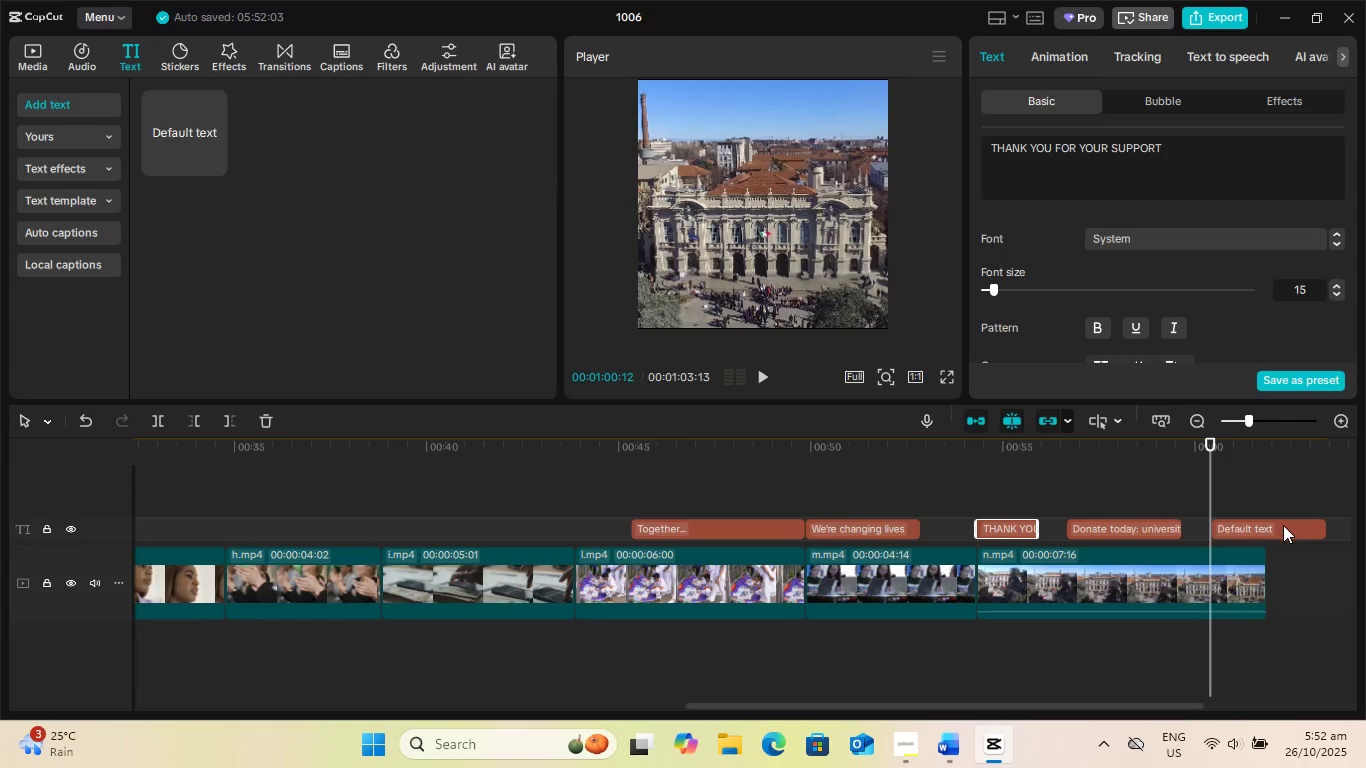 
left_click([1283, 527])
 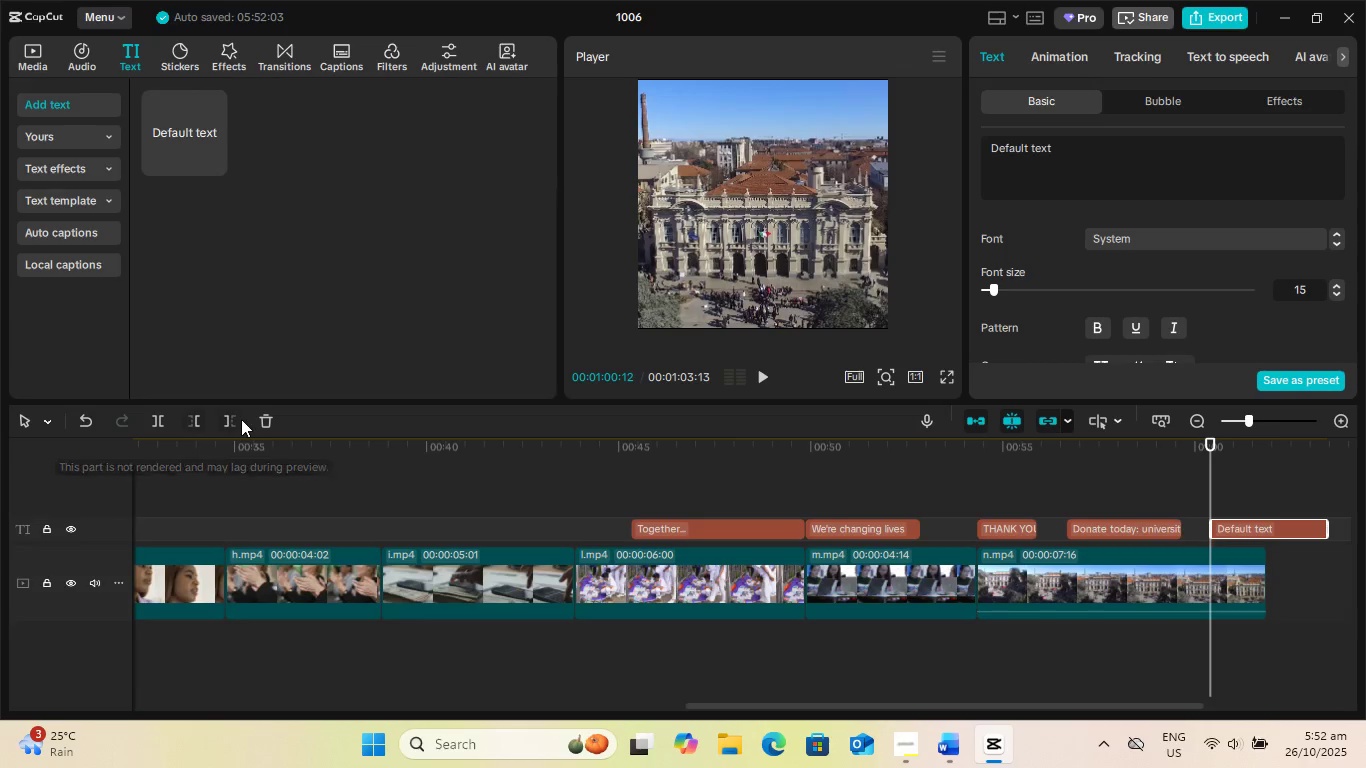 
left_click([269, 416])
 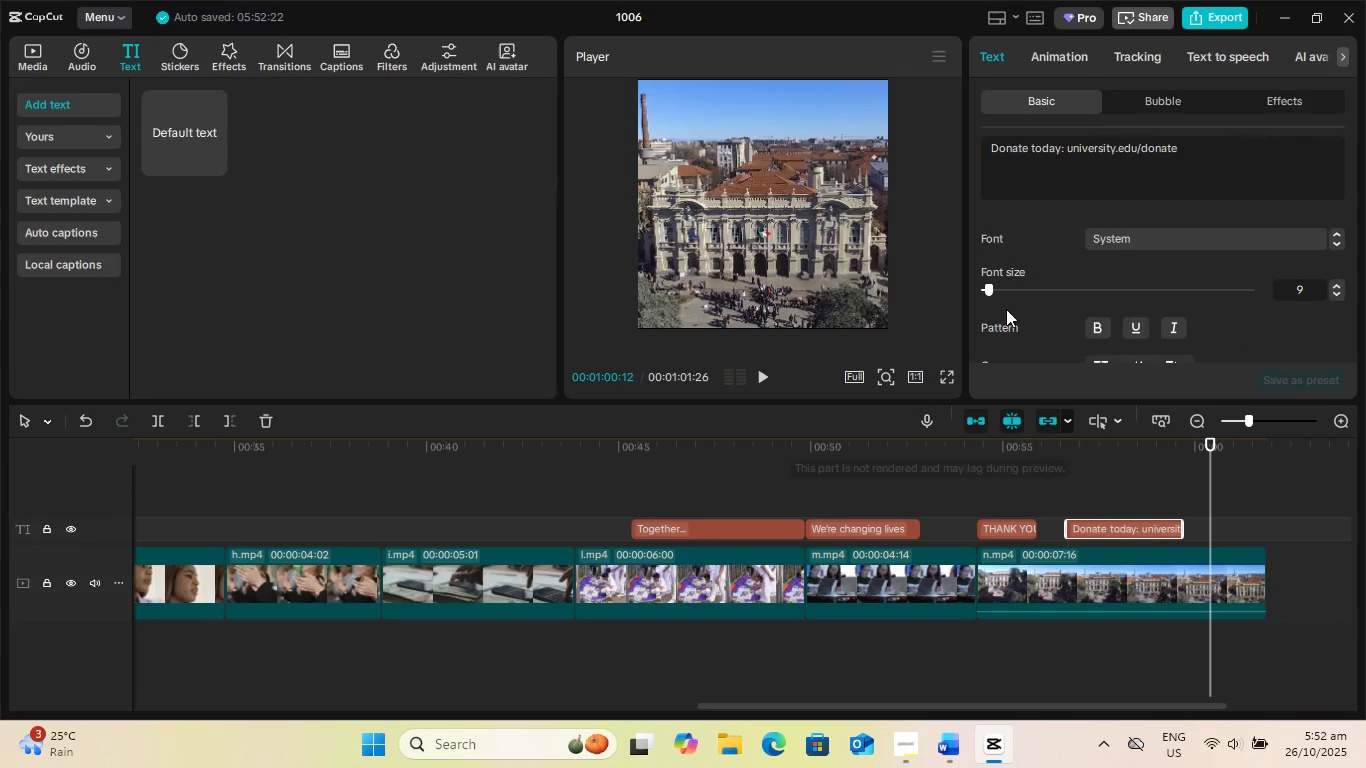 
left_click([1204, 158])
 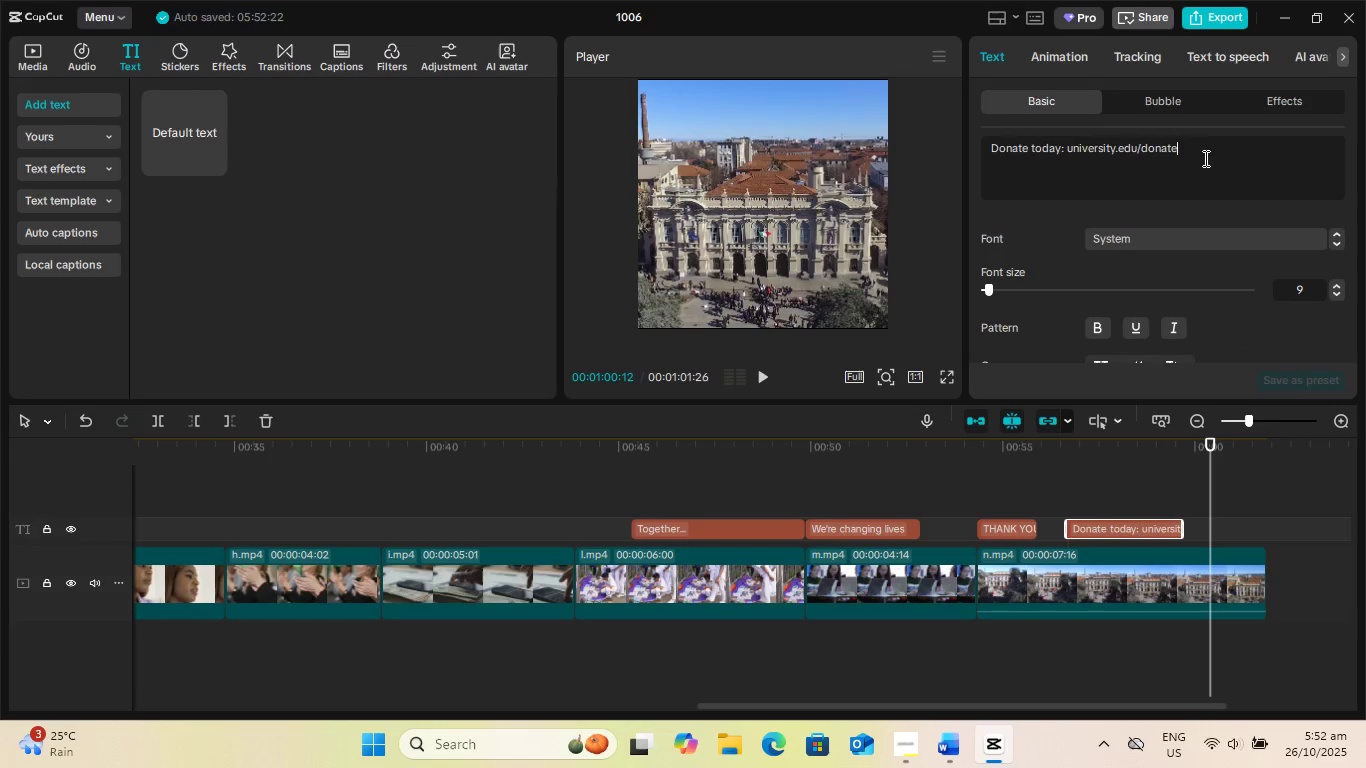 
key(Enter)
 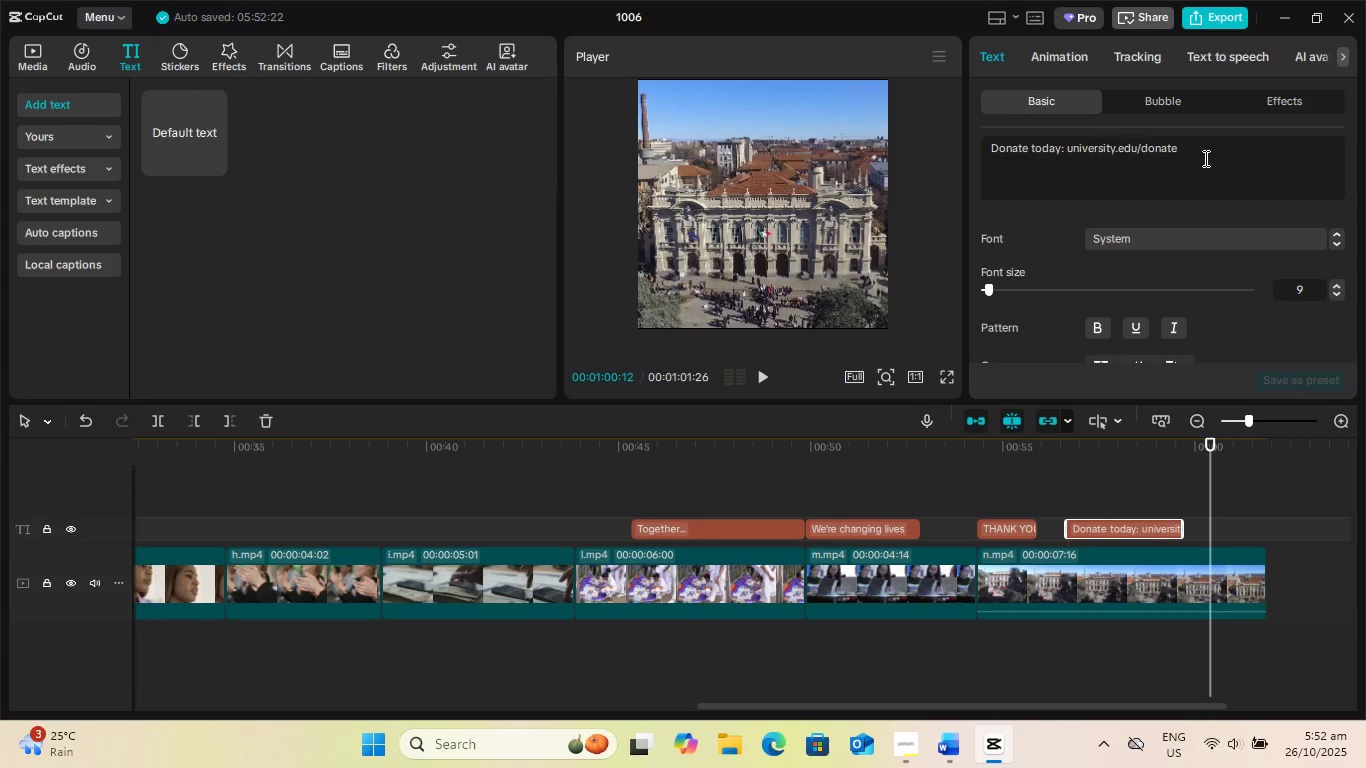 
key(Enter)
 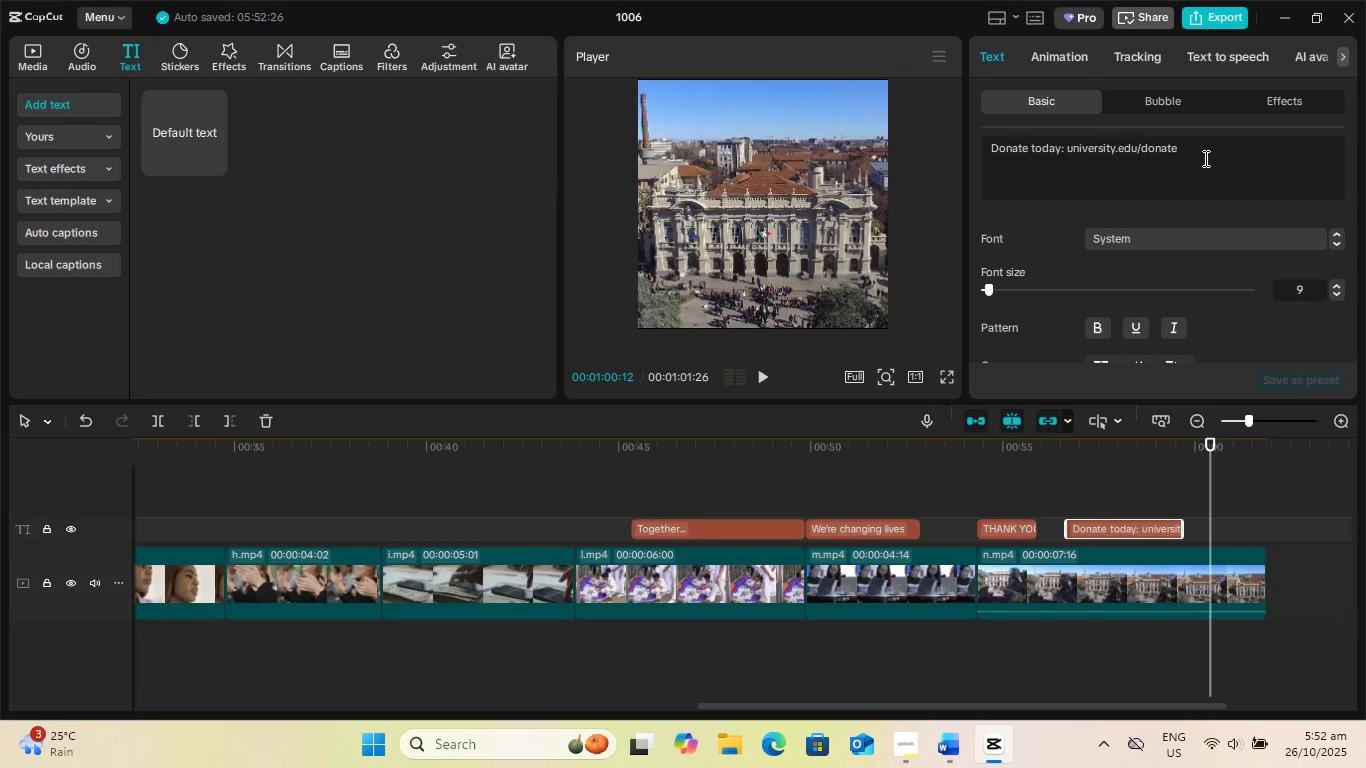 
key(Enter)
 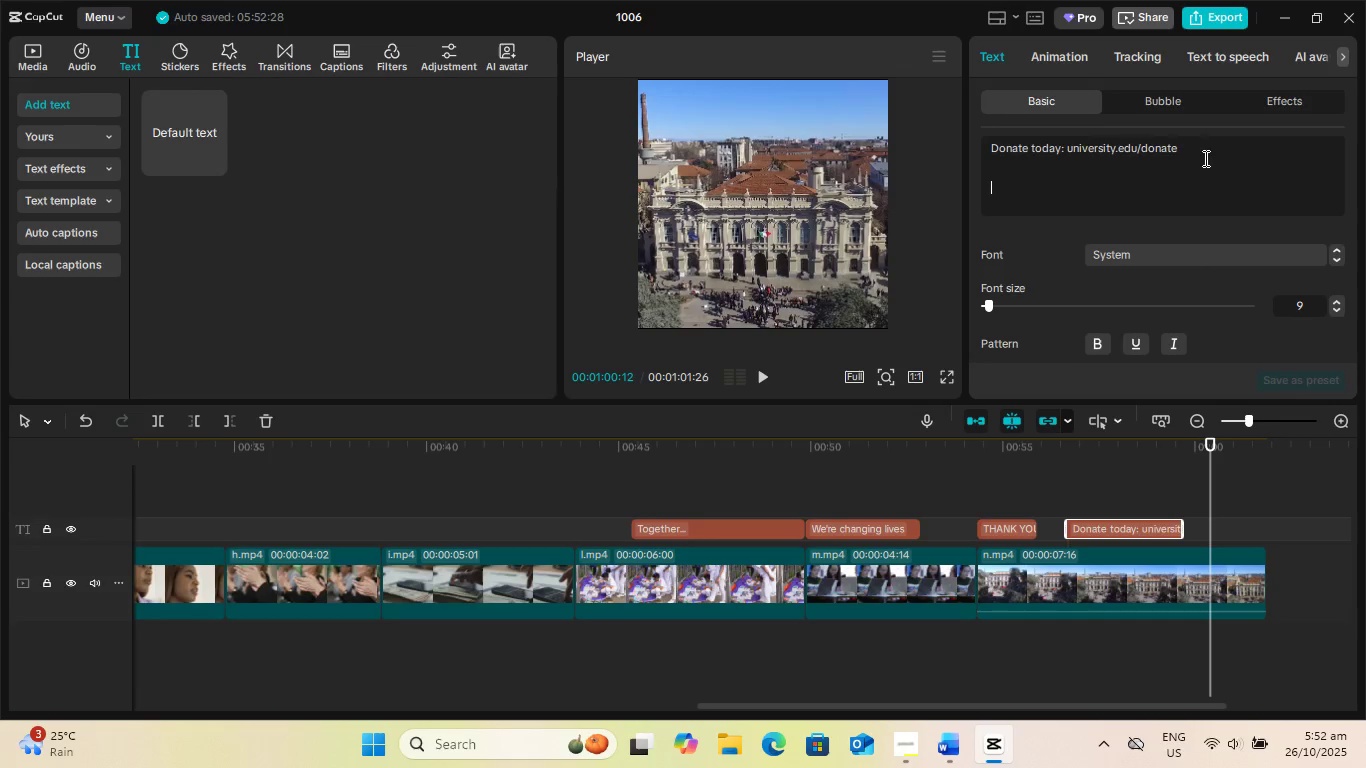 
key(Shift+3)
 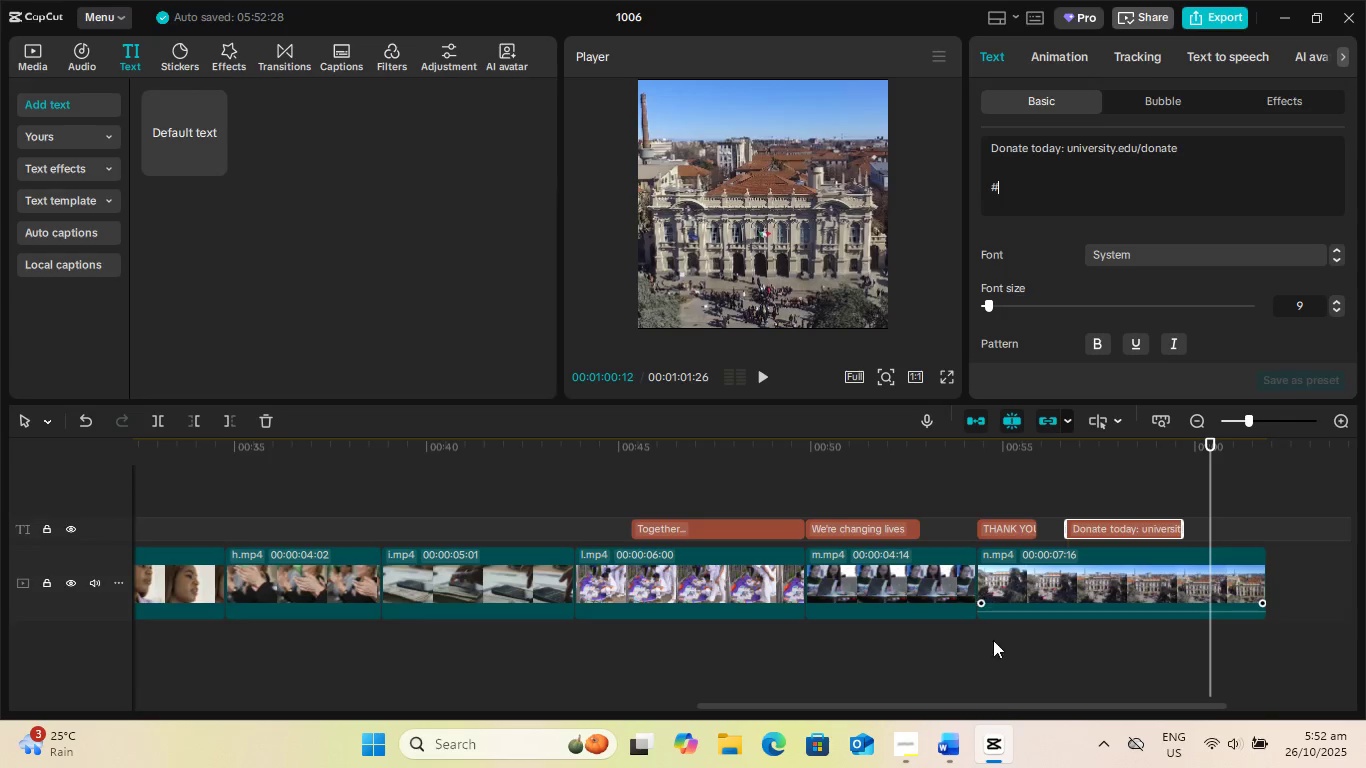 
left_click_drag(start_coordinate=[955, 746], to_coordinate=[948, 748])
 